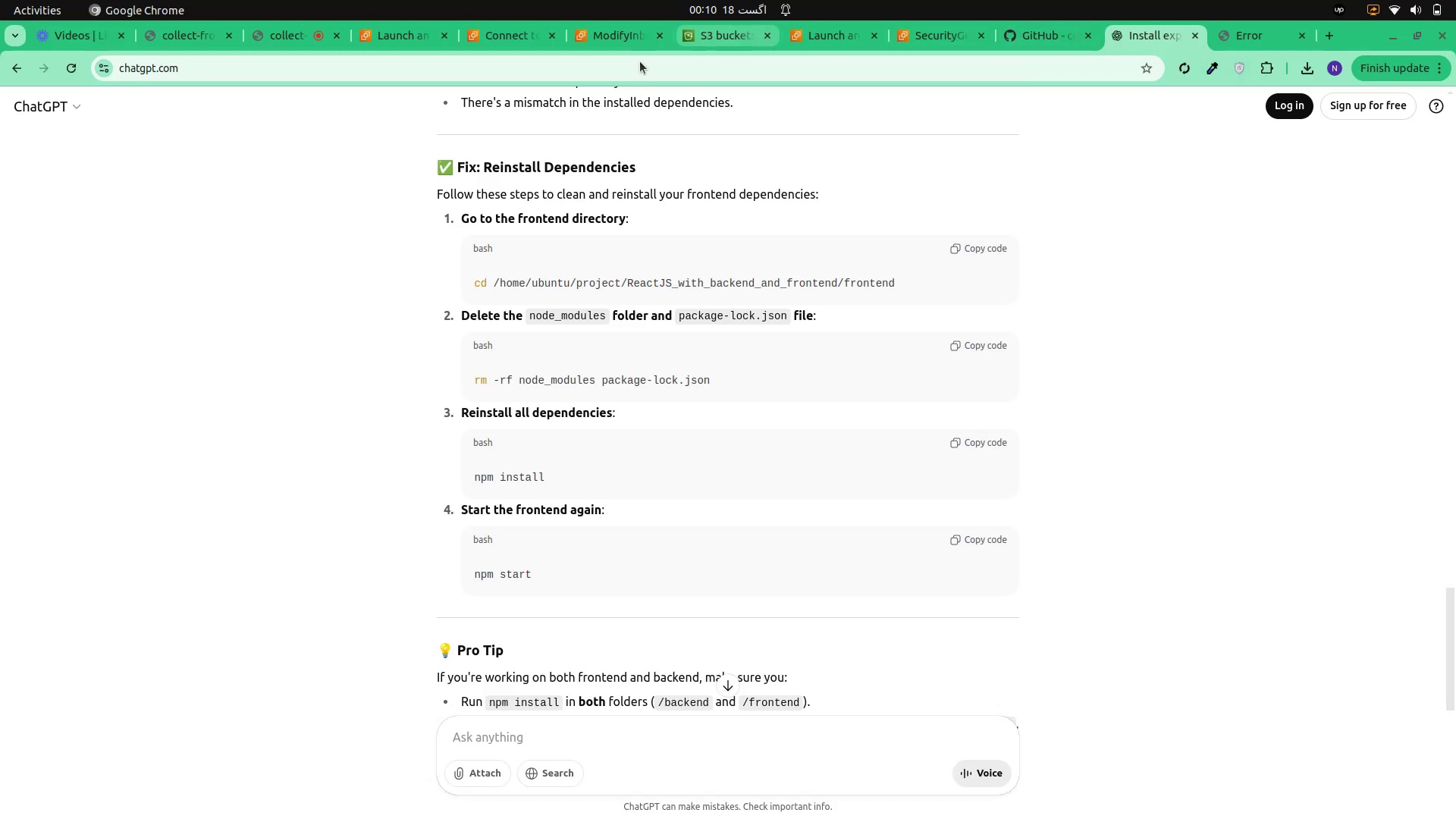 
wait(56.26)
 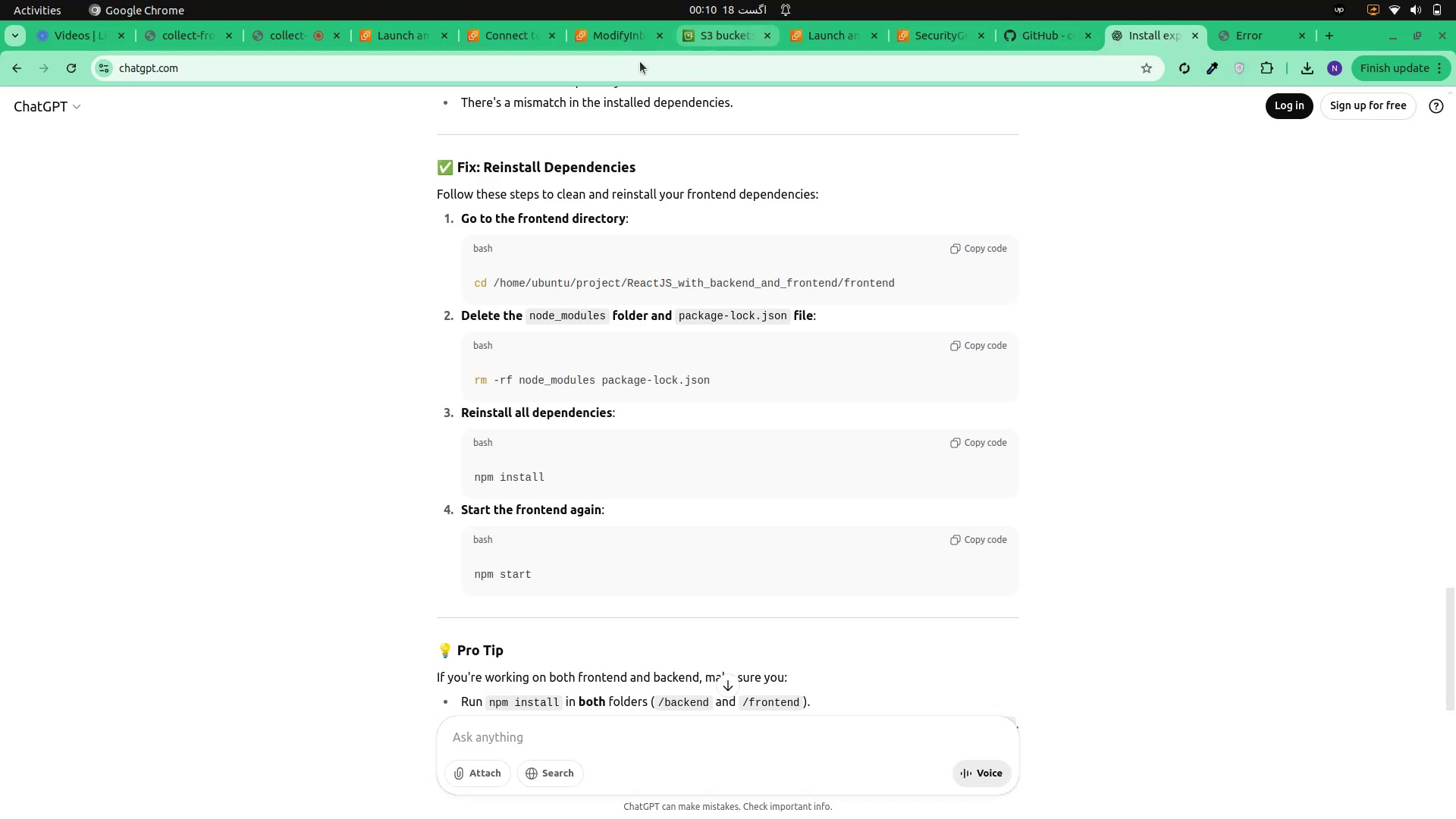 
key(Alt+AltLeft)
 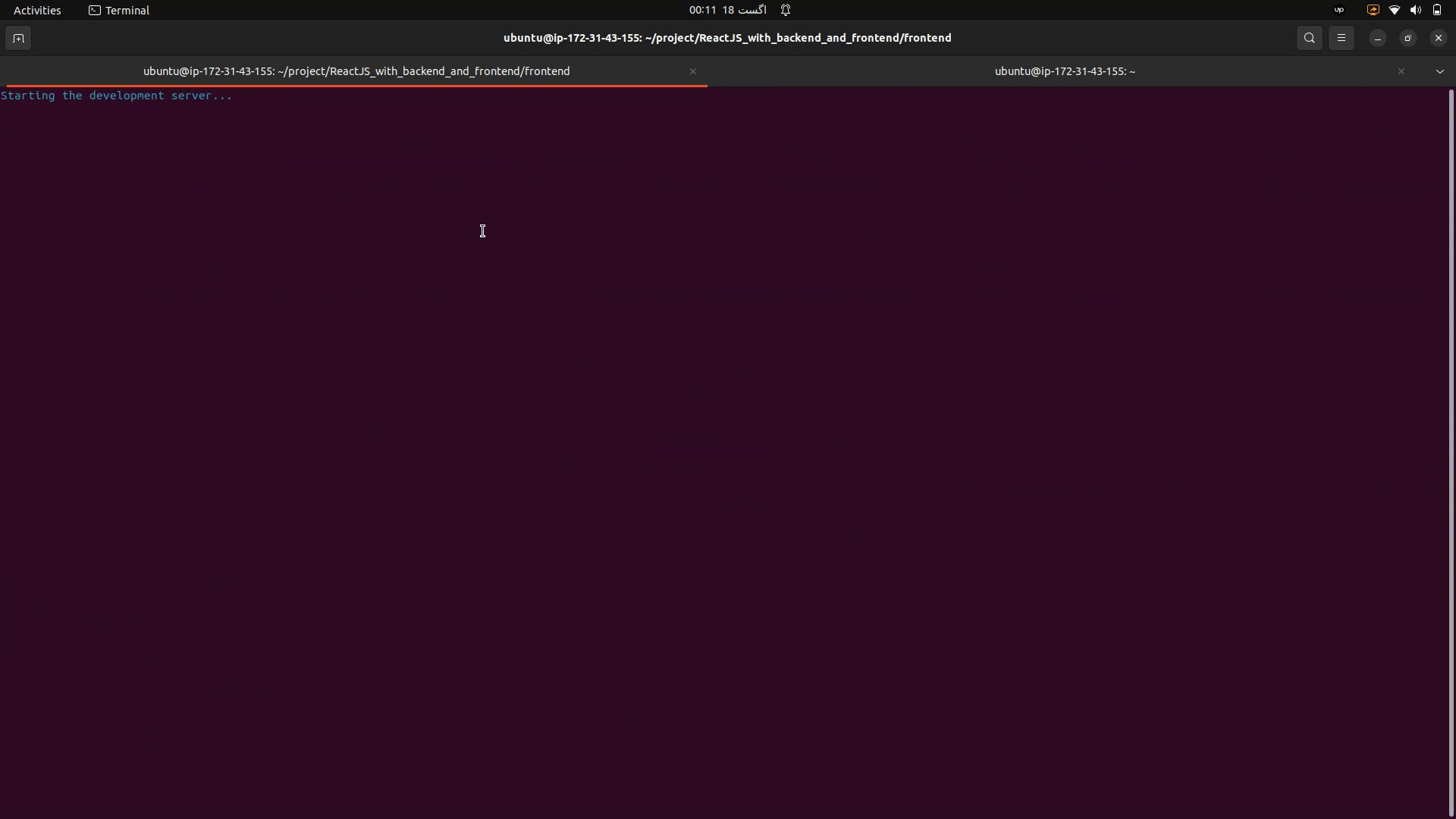 
wait(17.72)
 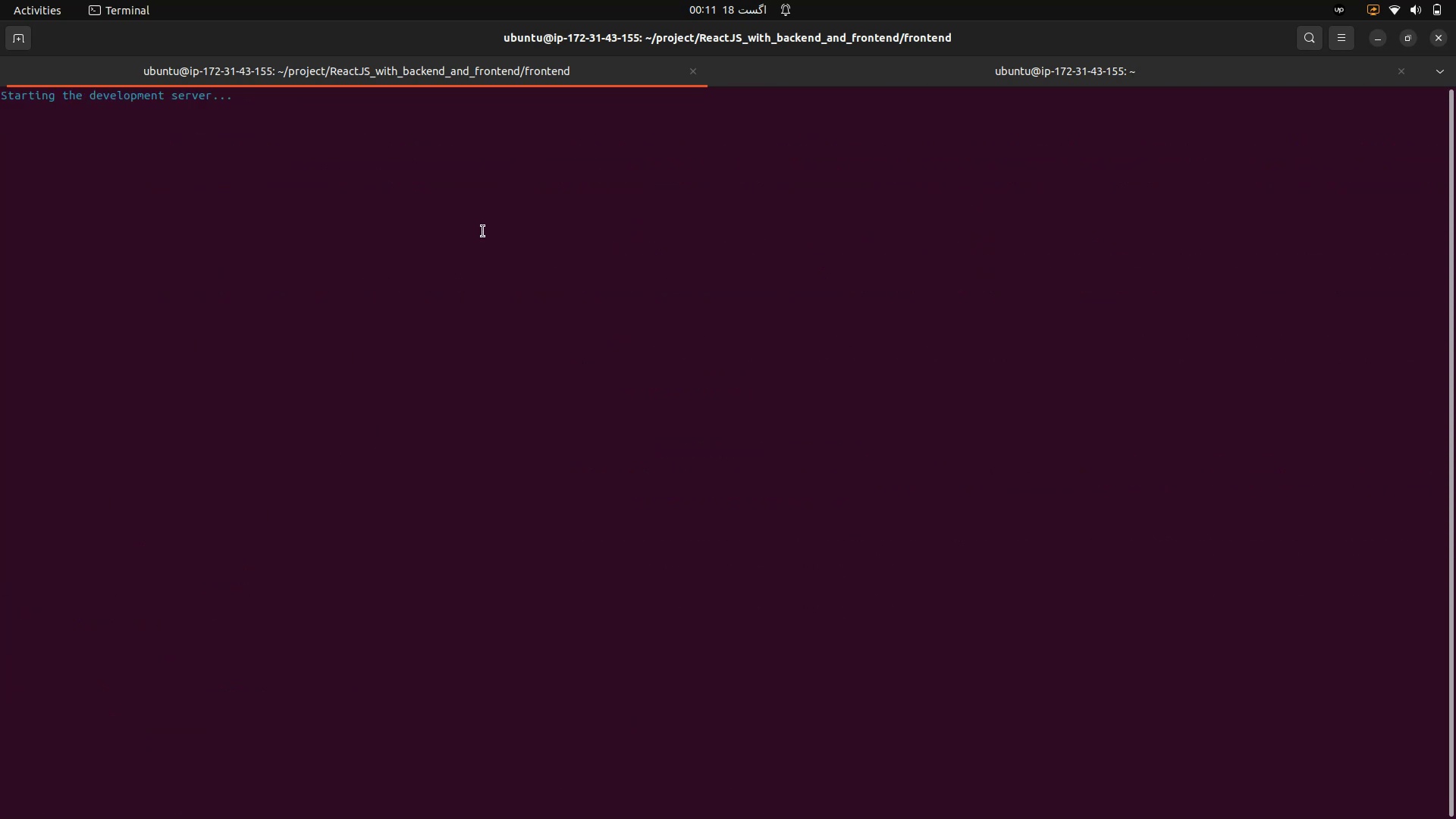 
left_click([206, 573])
 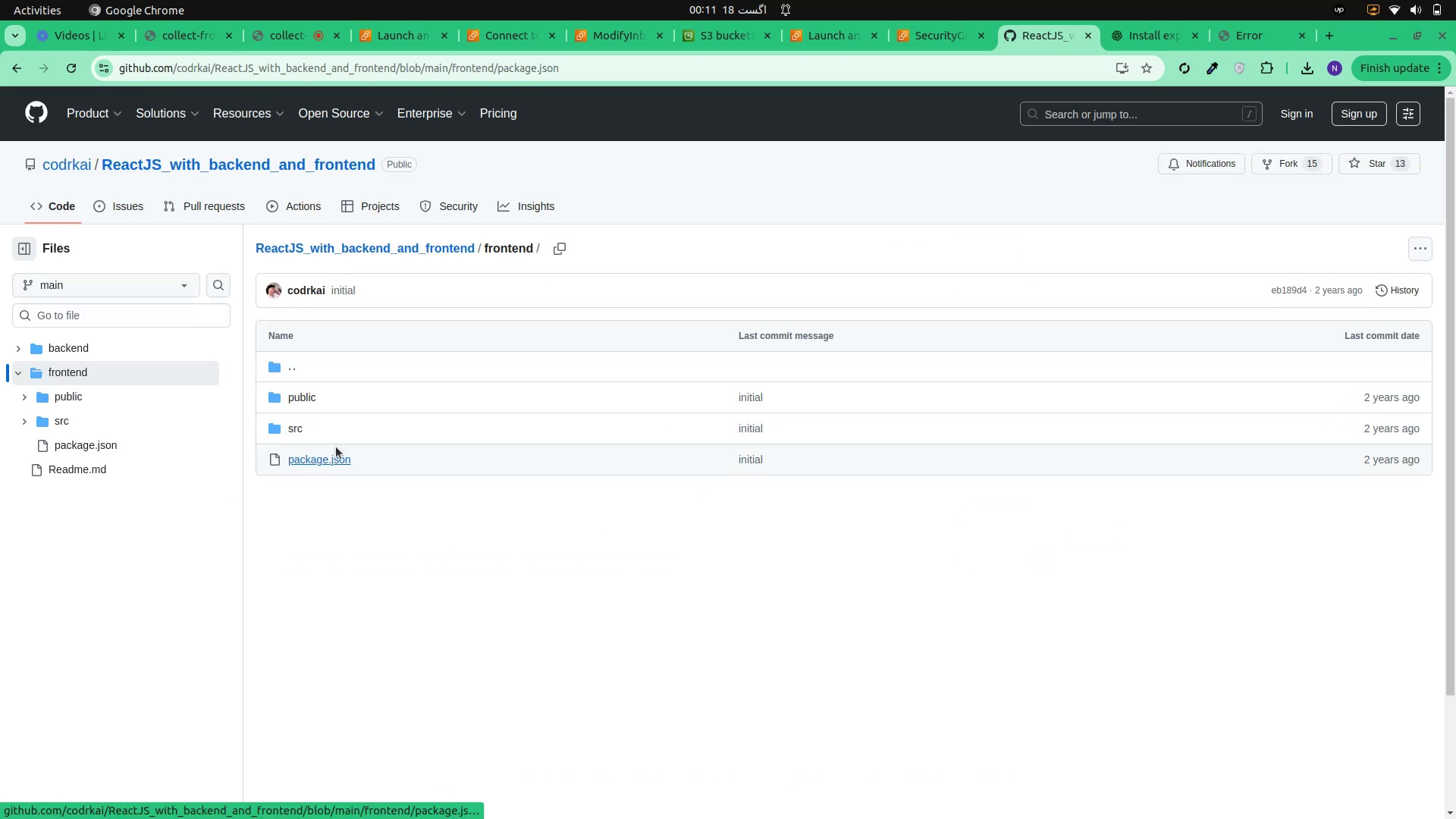 
wait(7.01)
 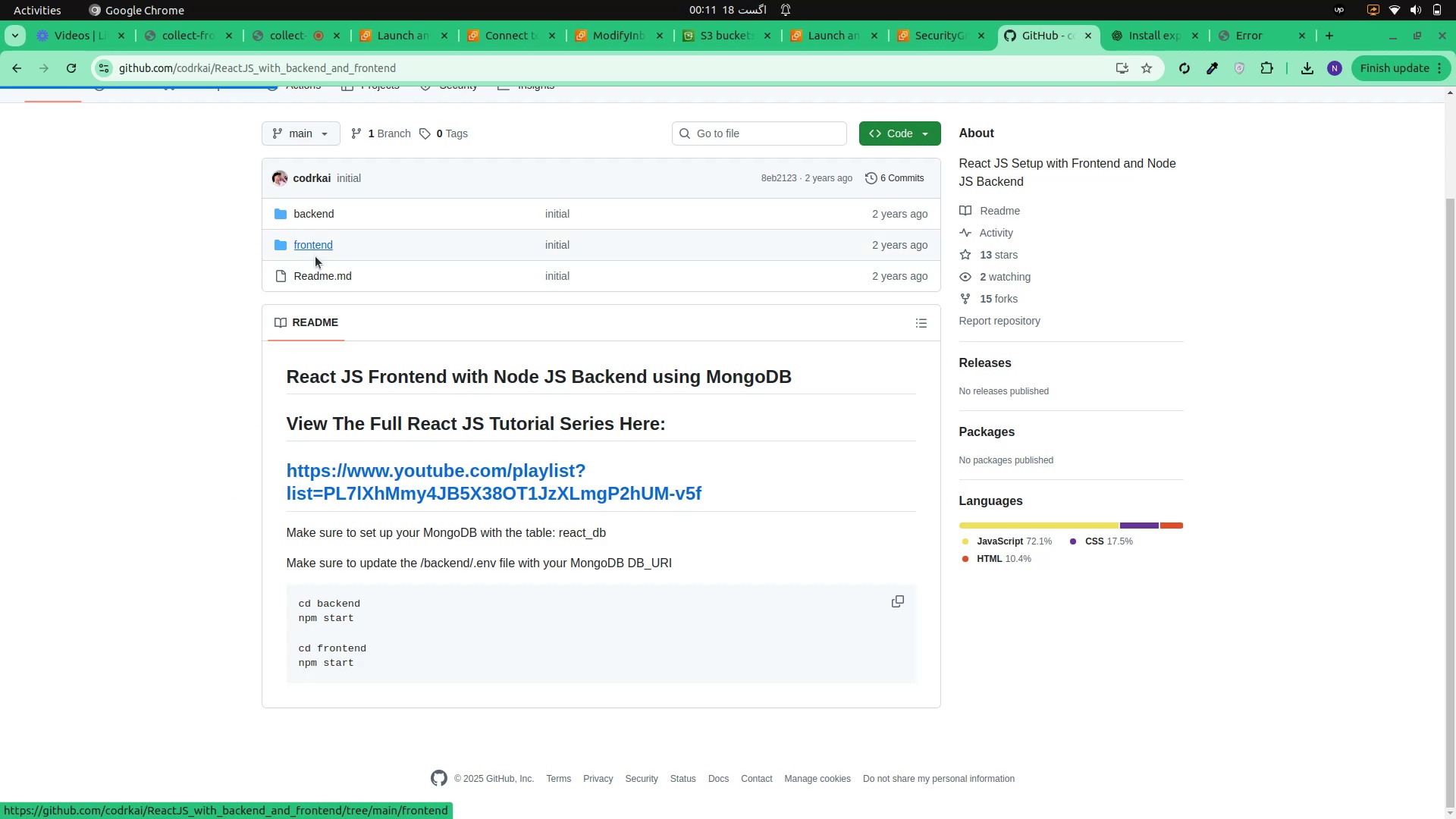 
scroll: coordinate [493, 676], scroll_direction: down, amount: 4.0
 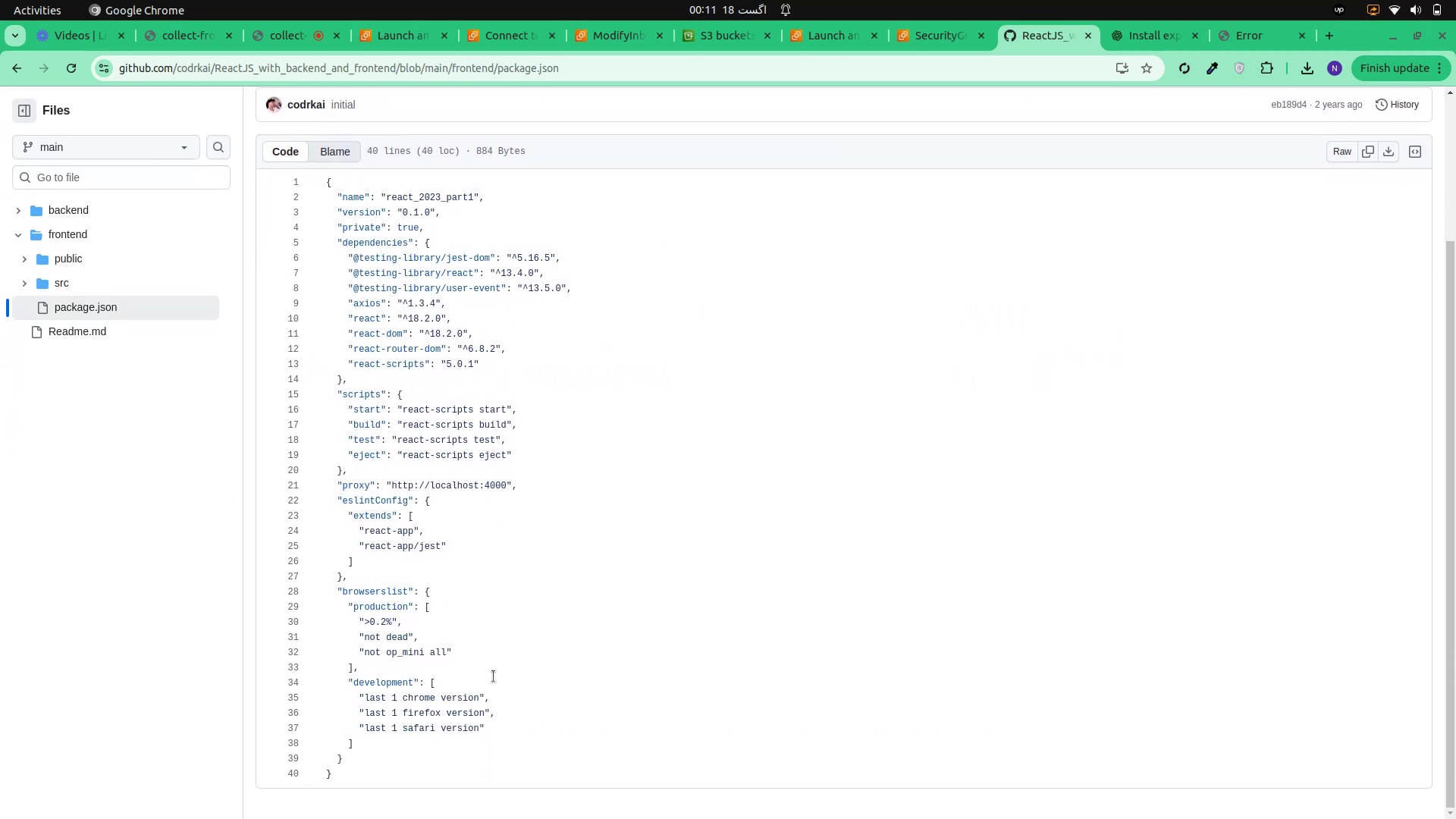 
scroll: coordinate [493, 676], scroll_direction: up, amount: 2.0
 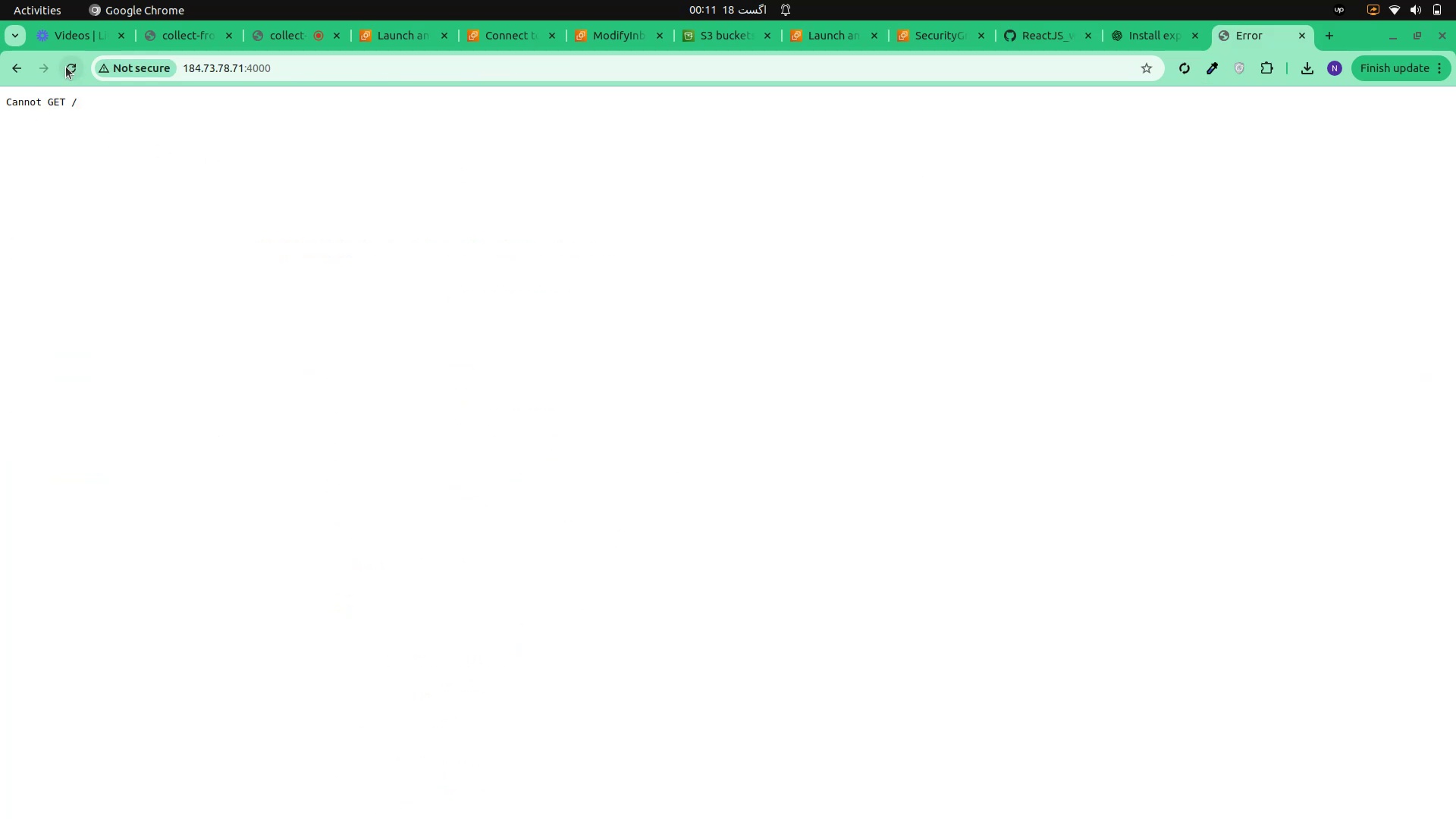 
wait(13.49)
 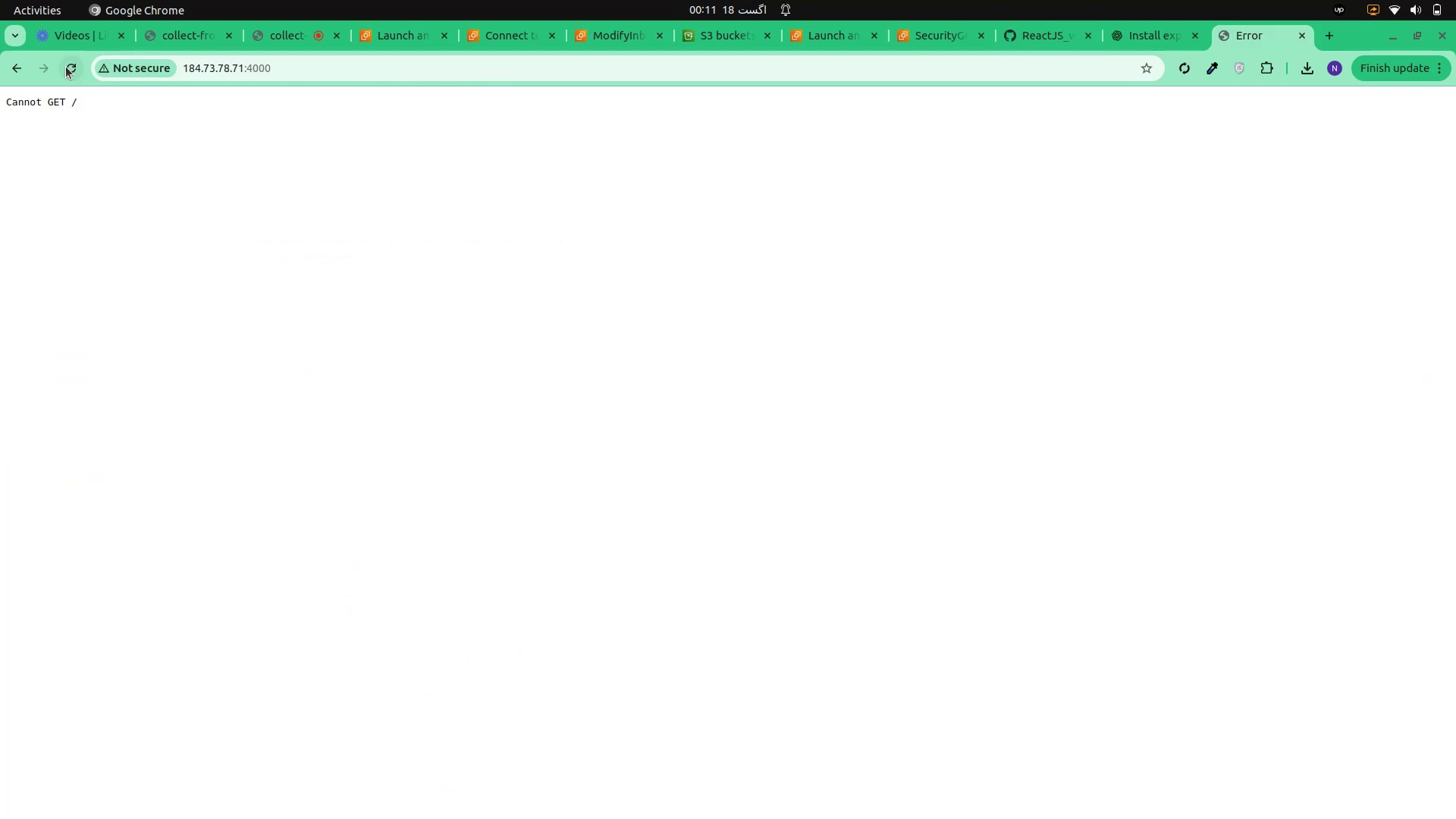 
left_click([1142, 38])
 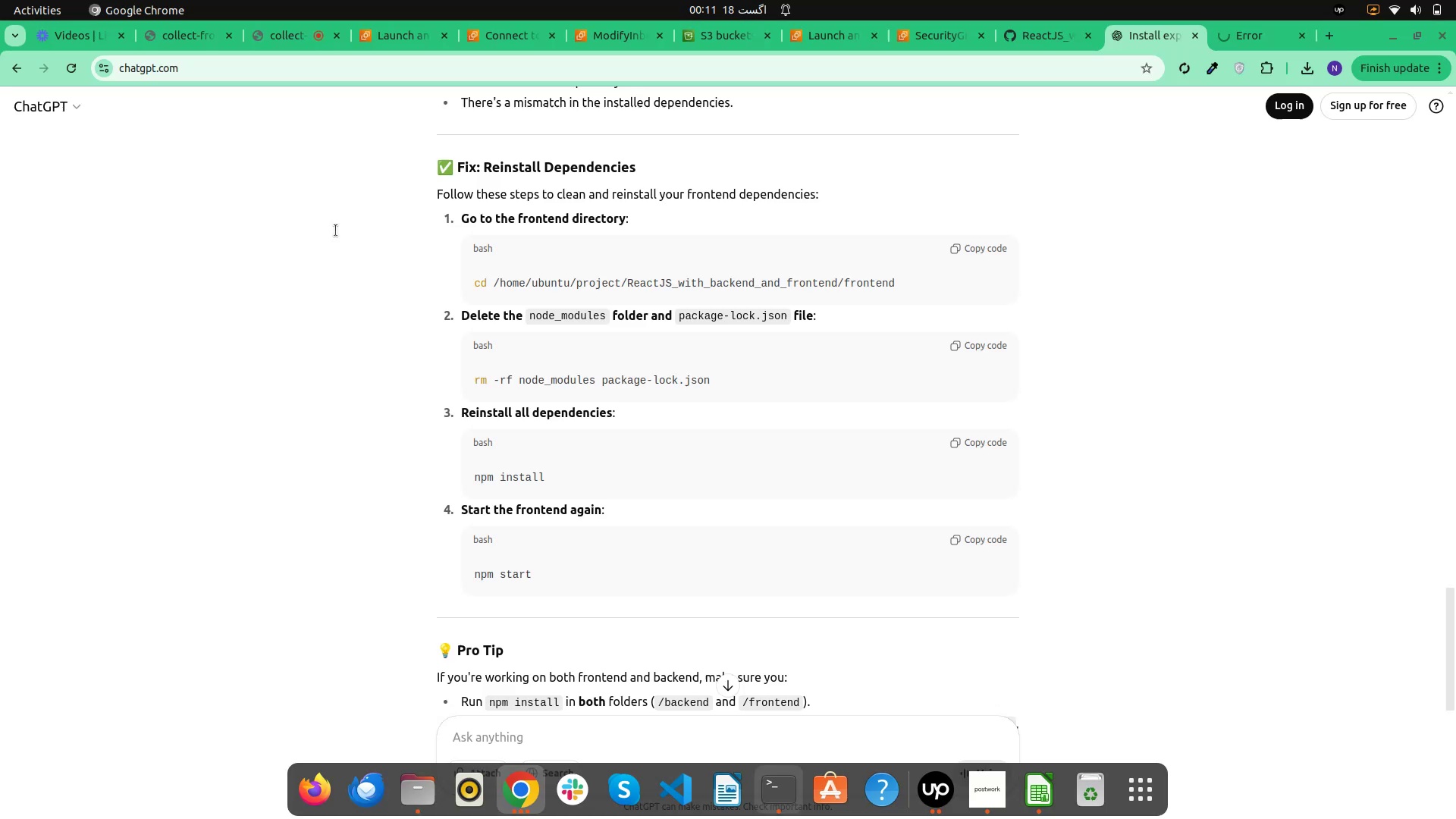 
wait(5.96)
 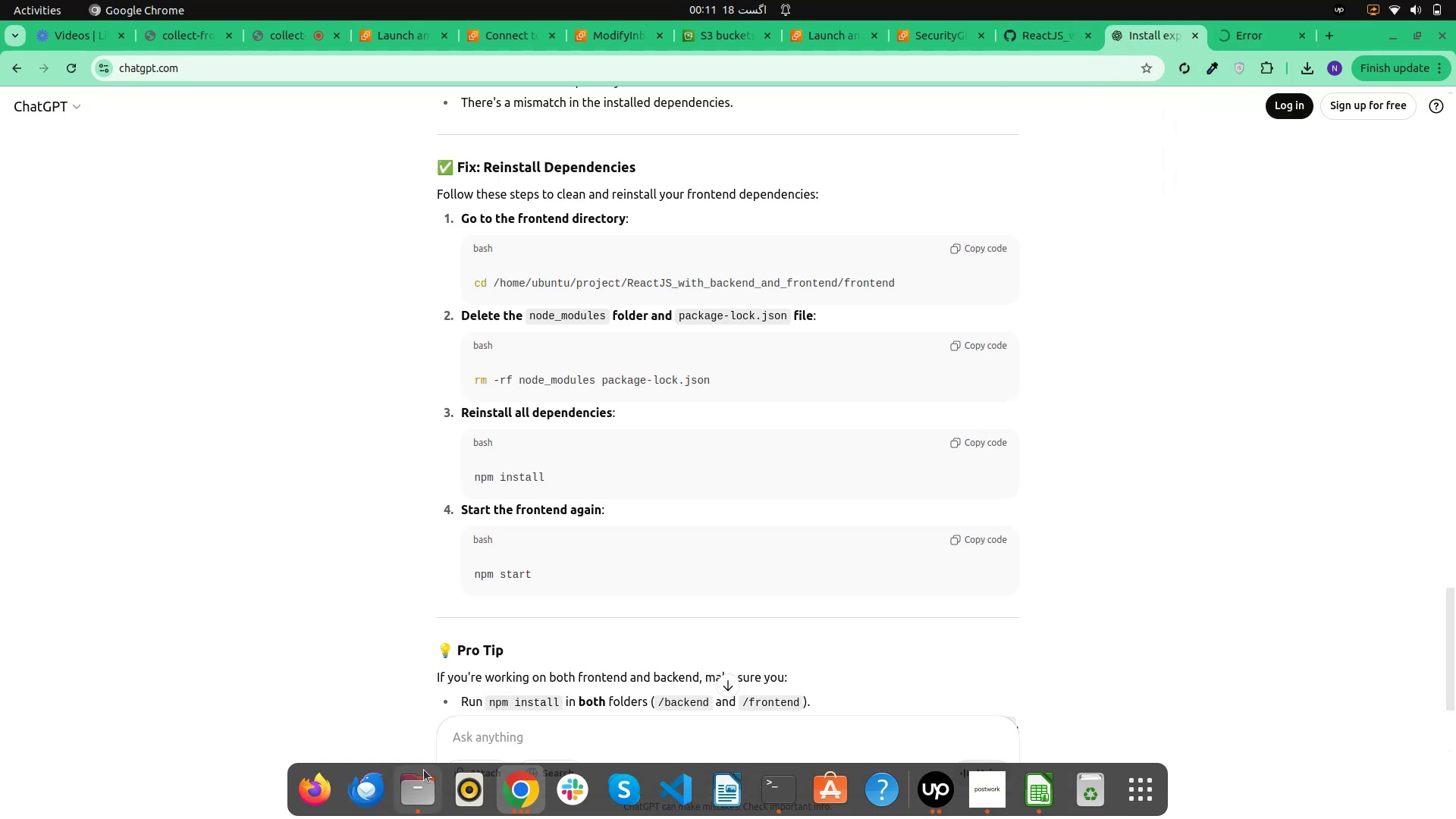 
left_click([843, 36])
 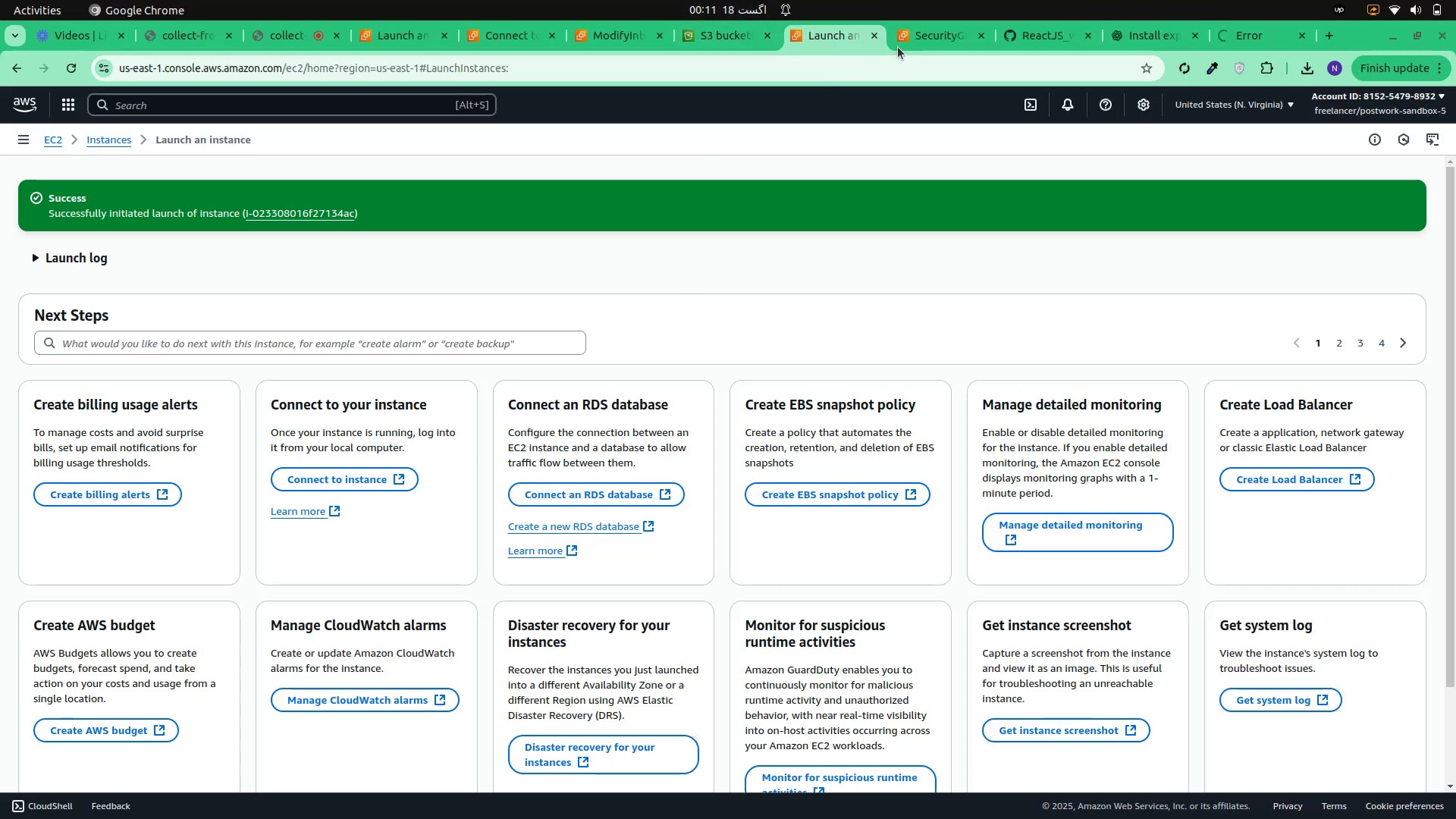 
left_click([927, 42])
 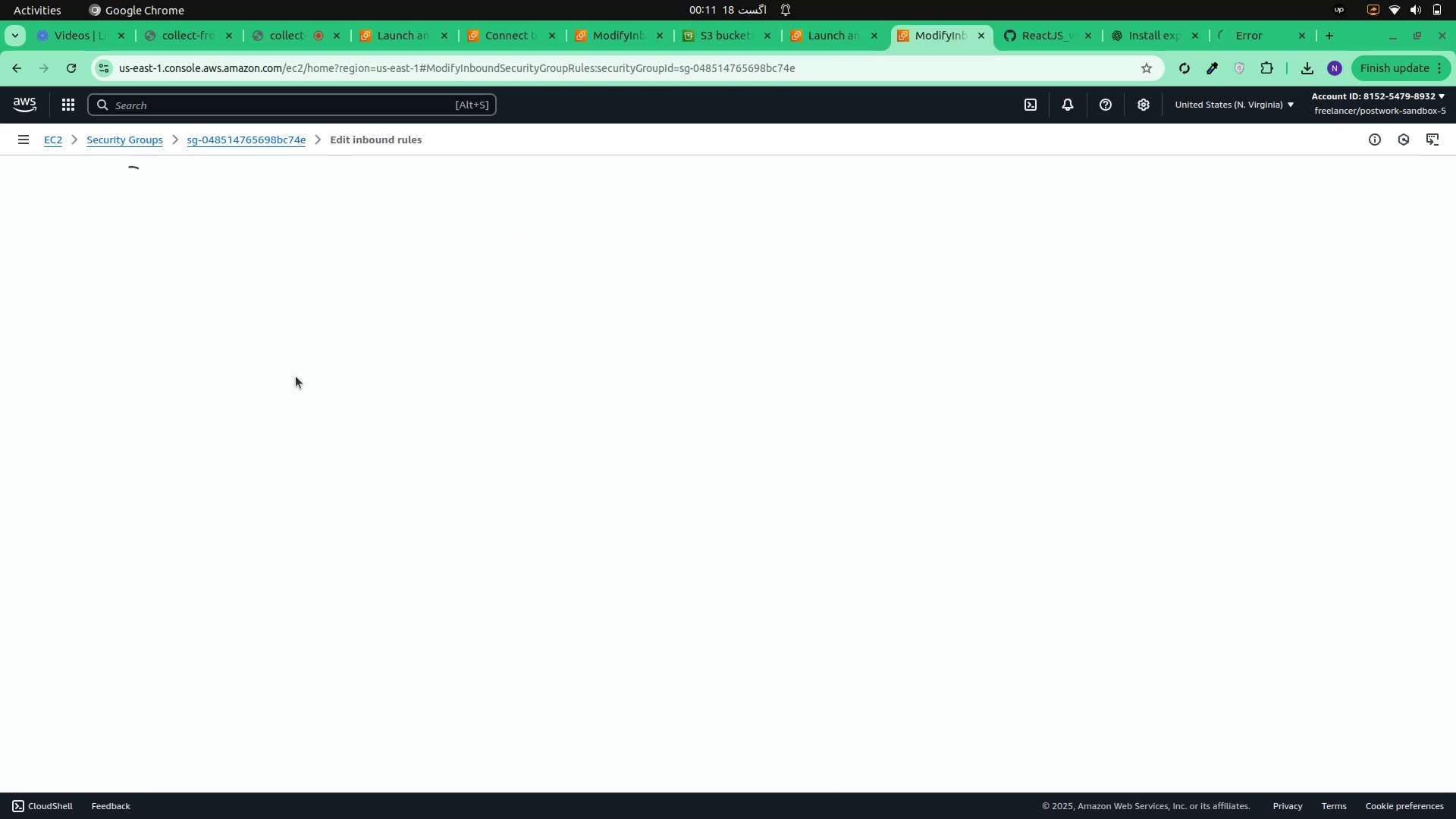 
wait(5.09)
 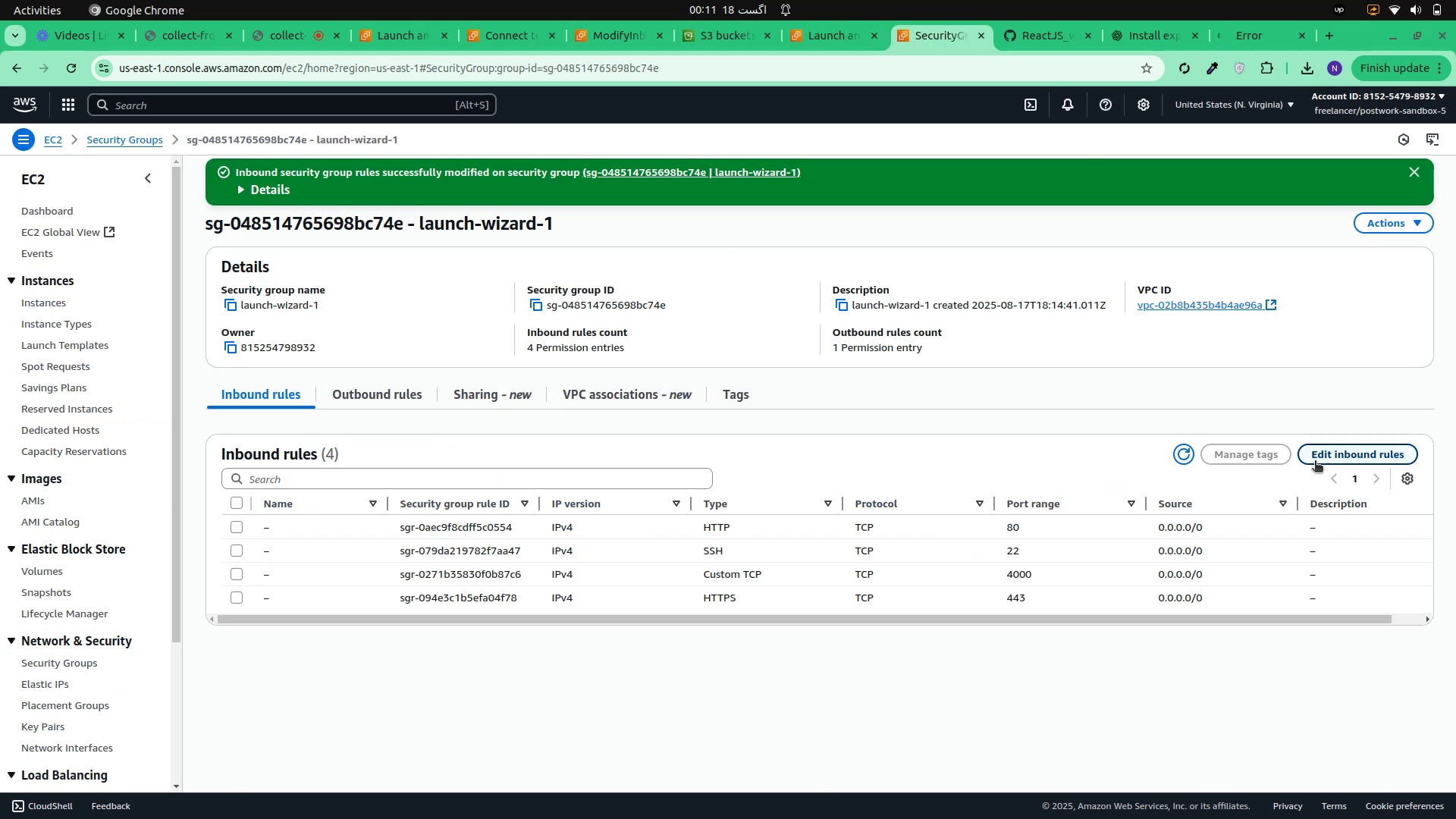 
left_click([152, 510])
 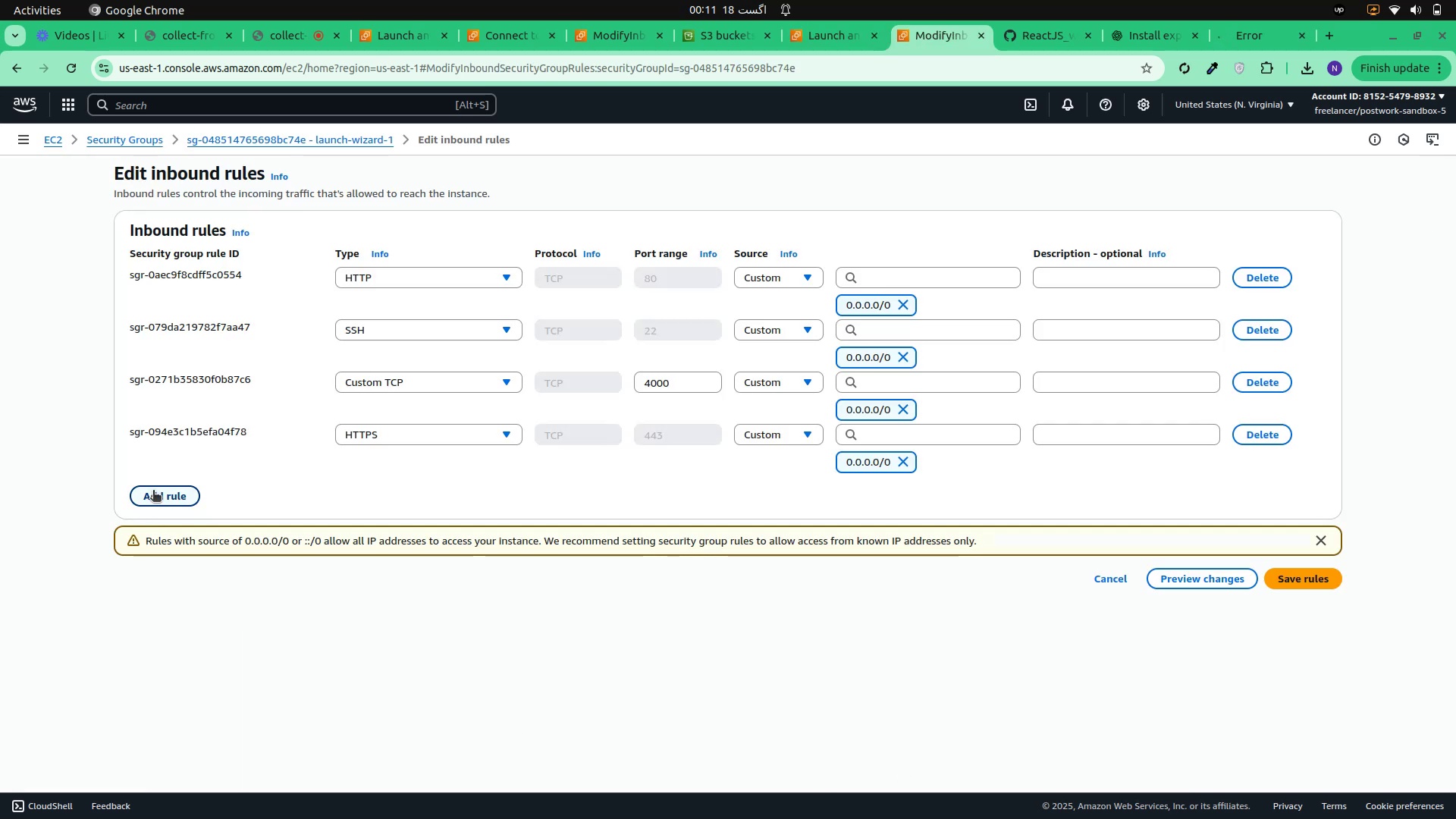 
left_click([154, 491])
 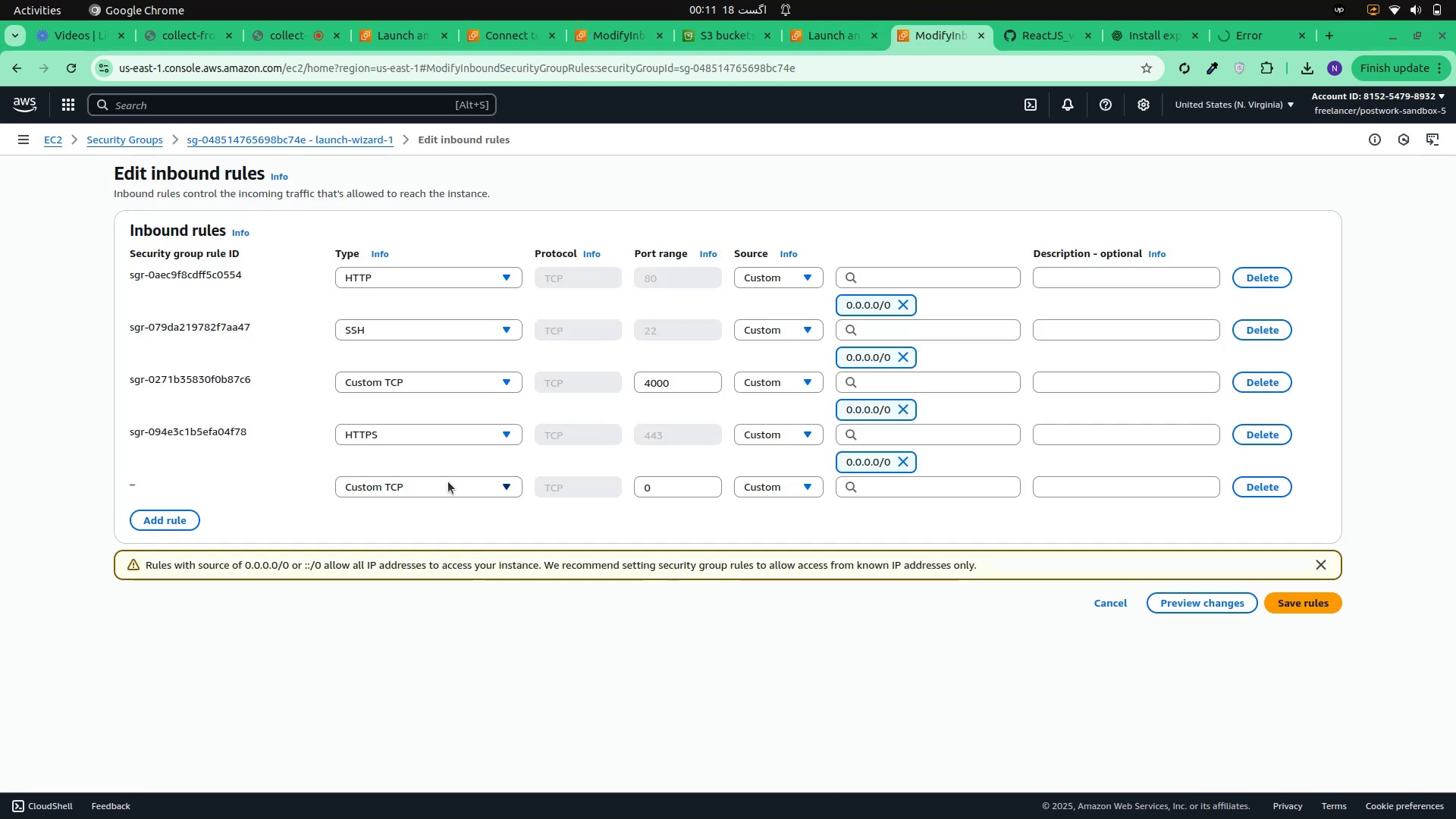 
left_click([447, 483])
 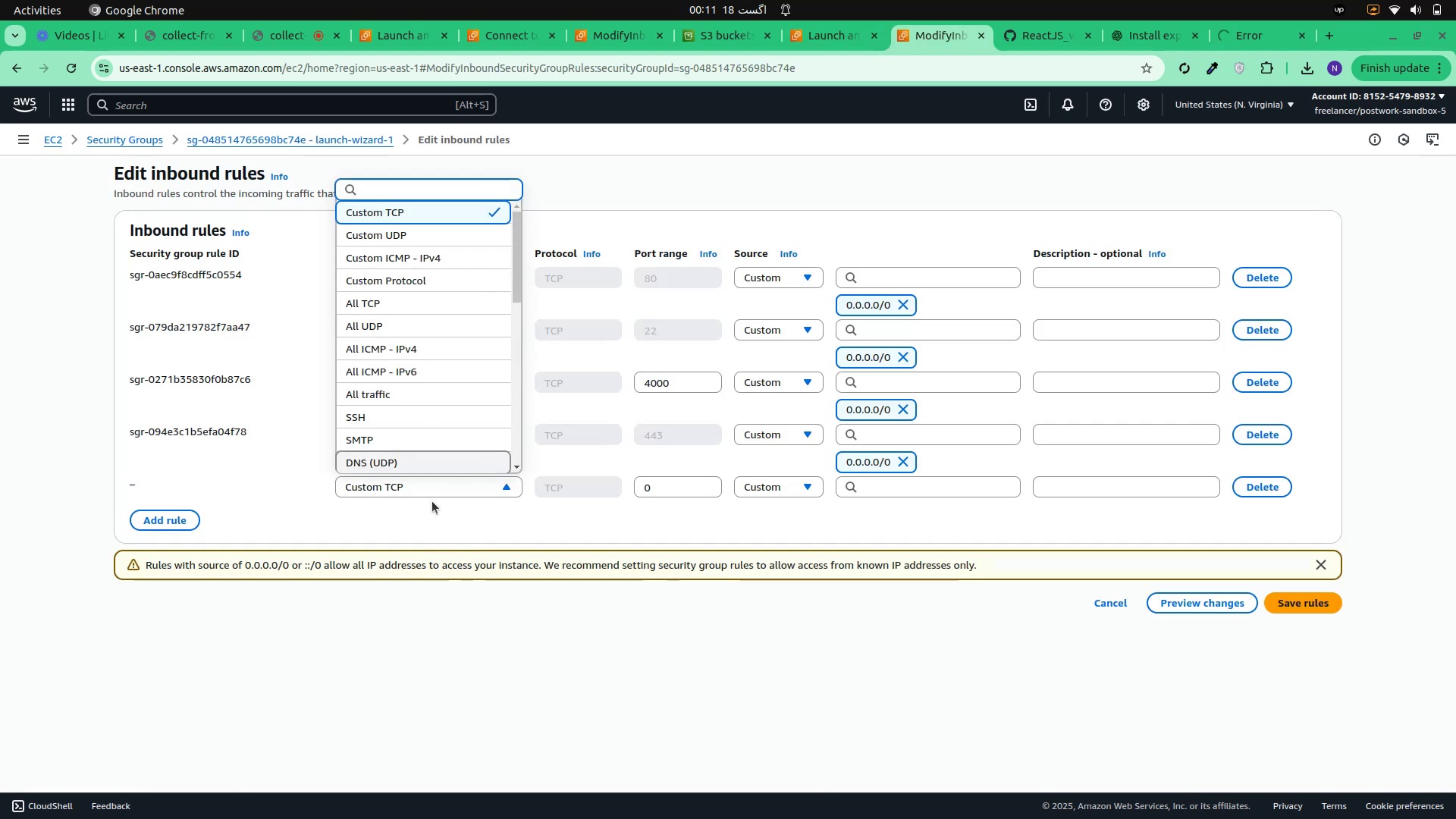 
left_click([429, 518])
 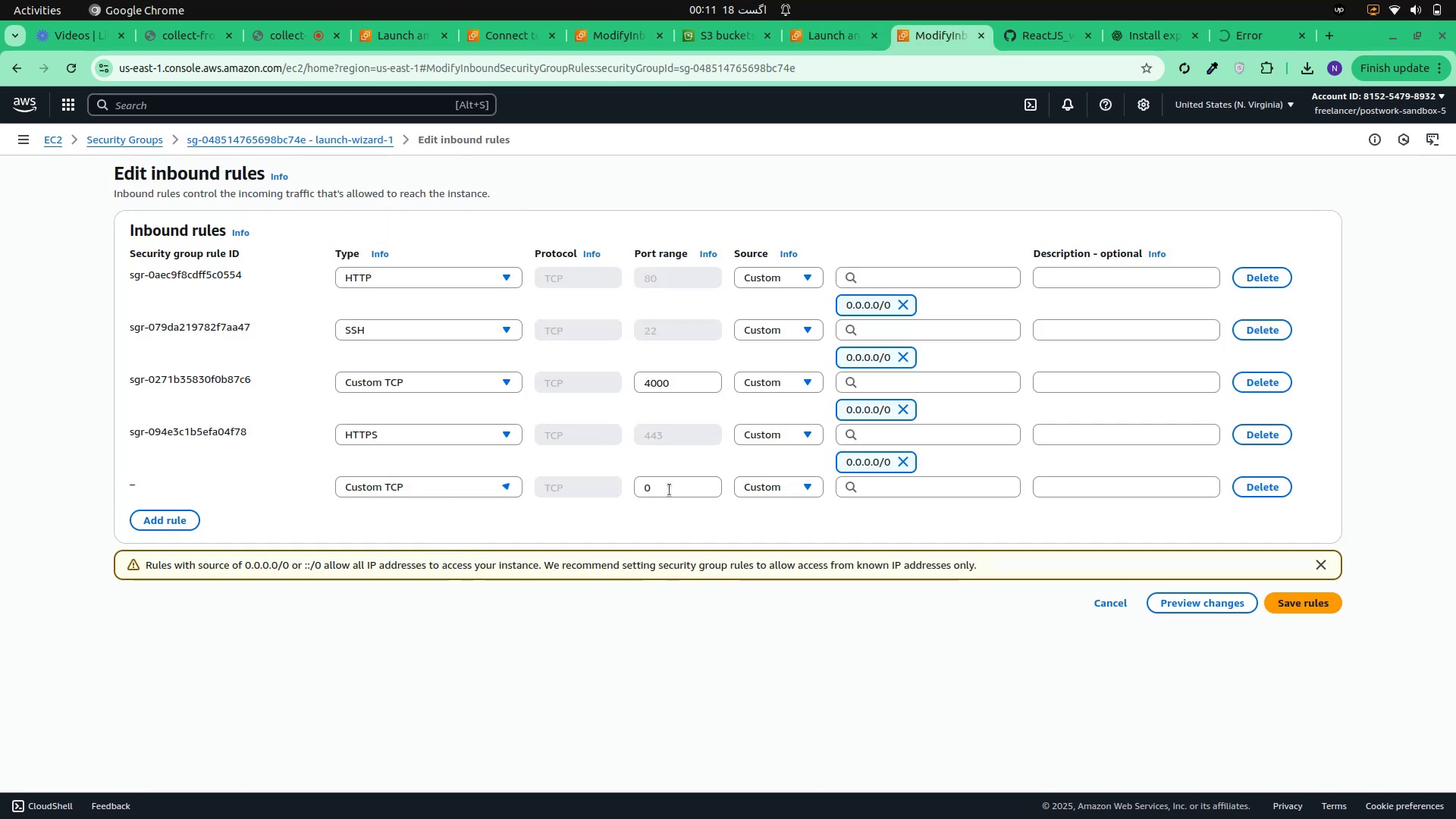 
left_click([671, 491])
 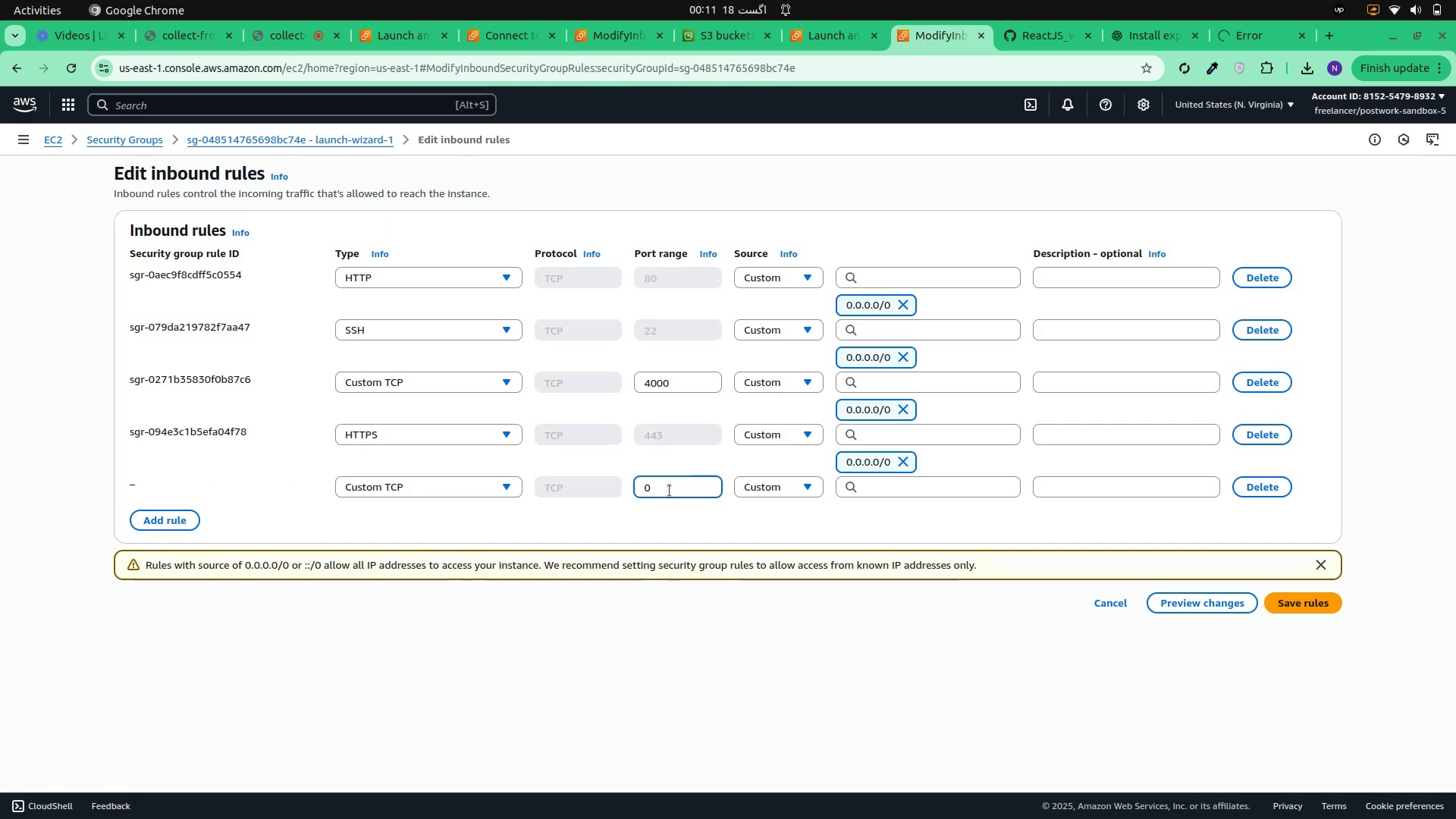 
key(Backspace)
type(3000)
 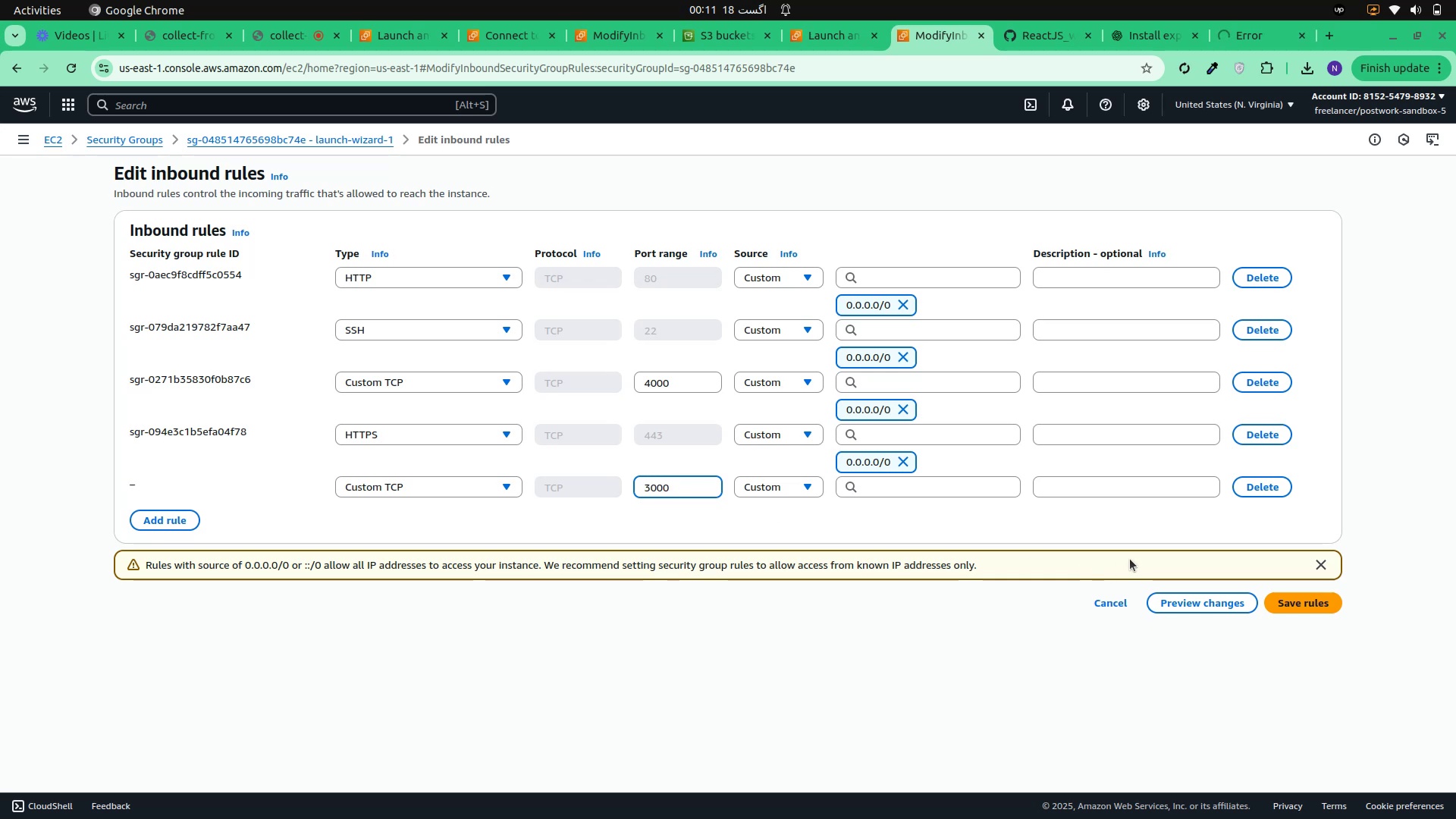 
left_click([955, 482])
 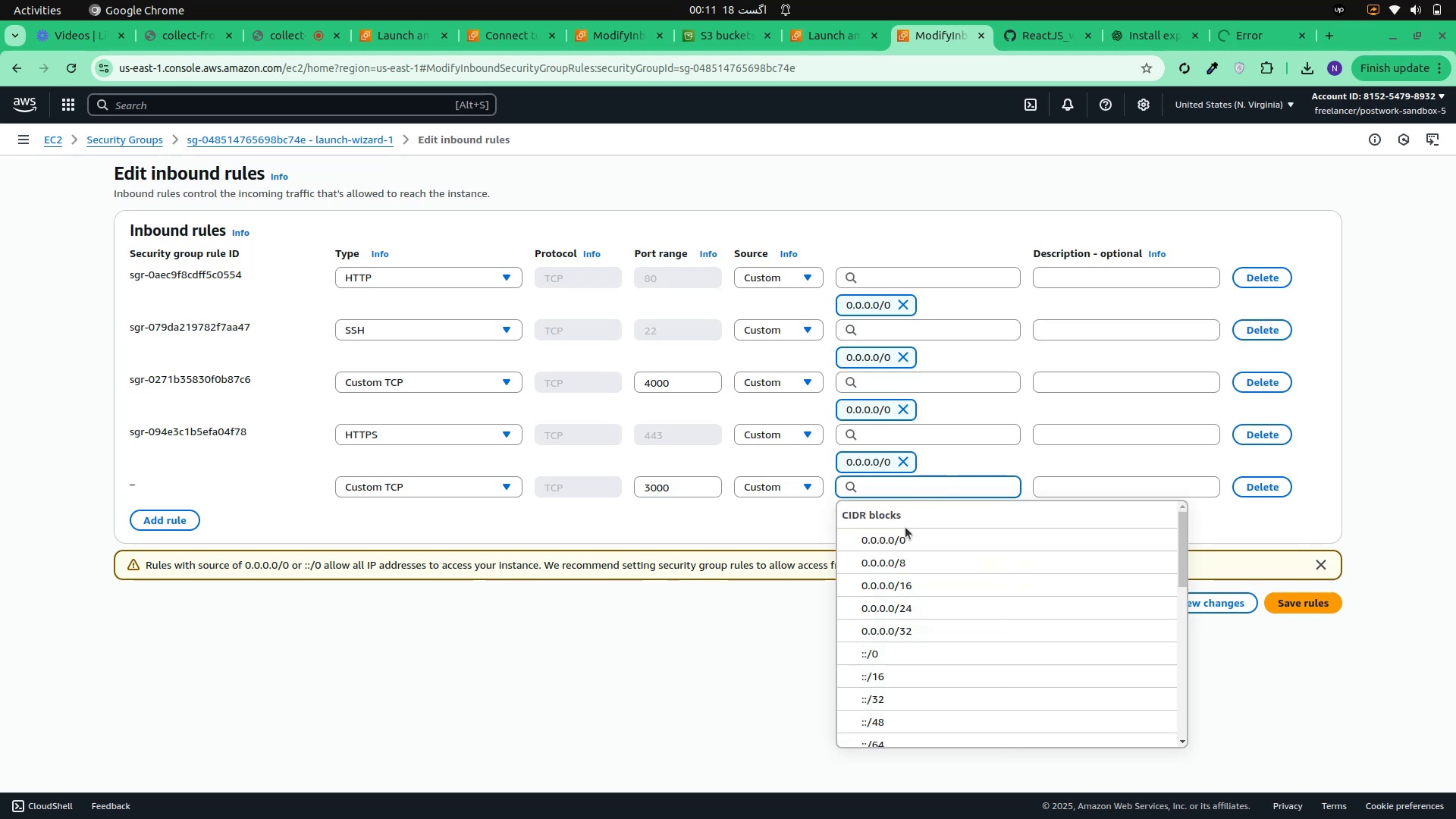 
left_click([902, 533])
 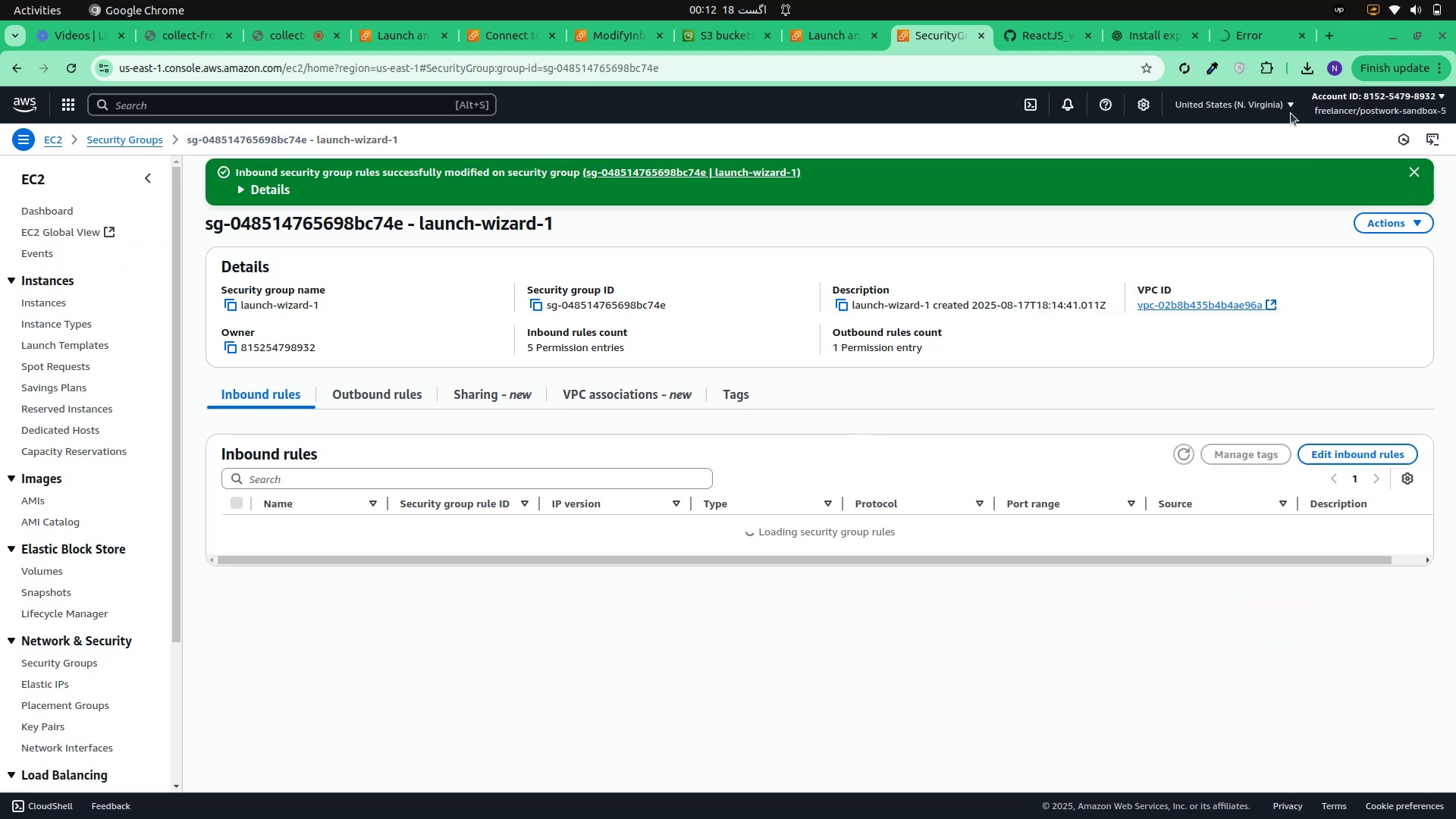 
left_click([1254, 36])
 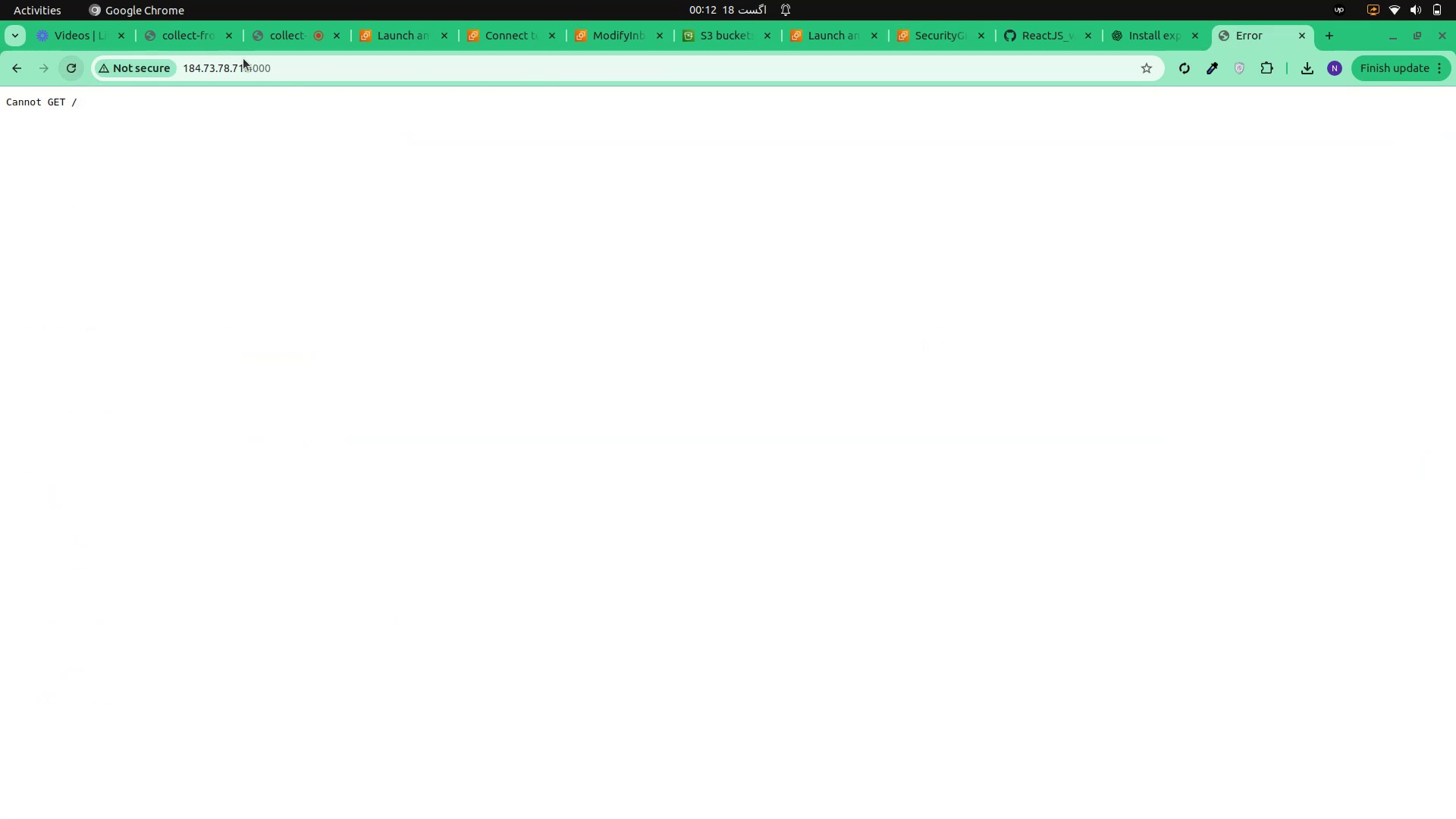 
left_click([257, 69])
 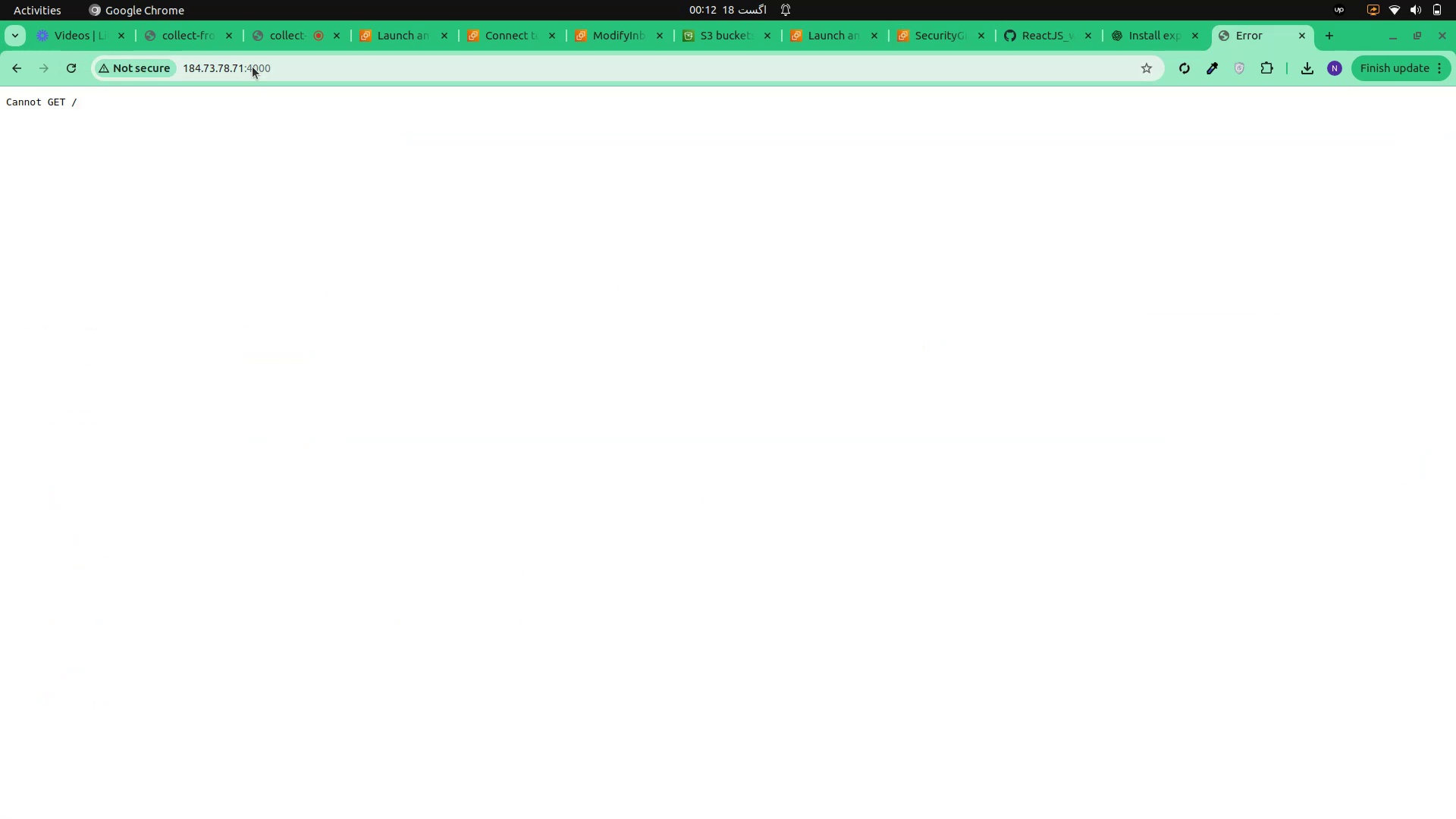 
left_click([253, 66])
 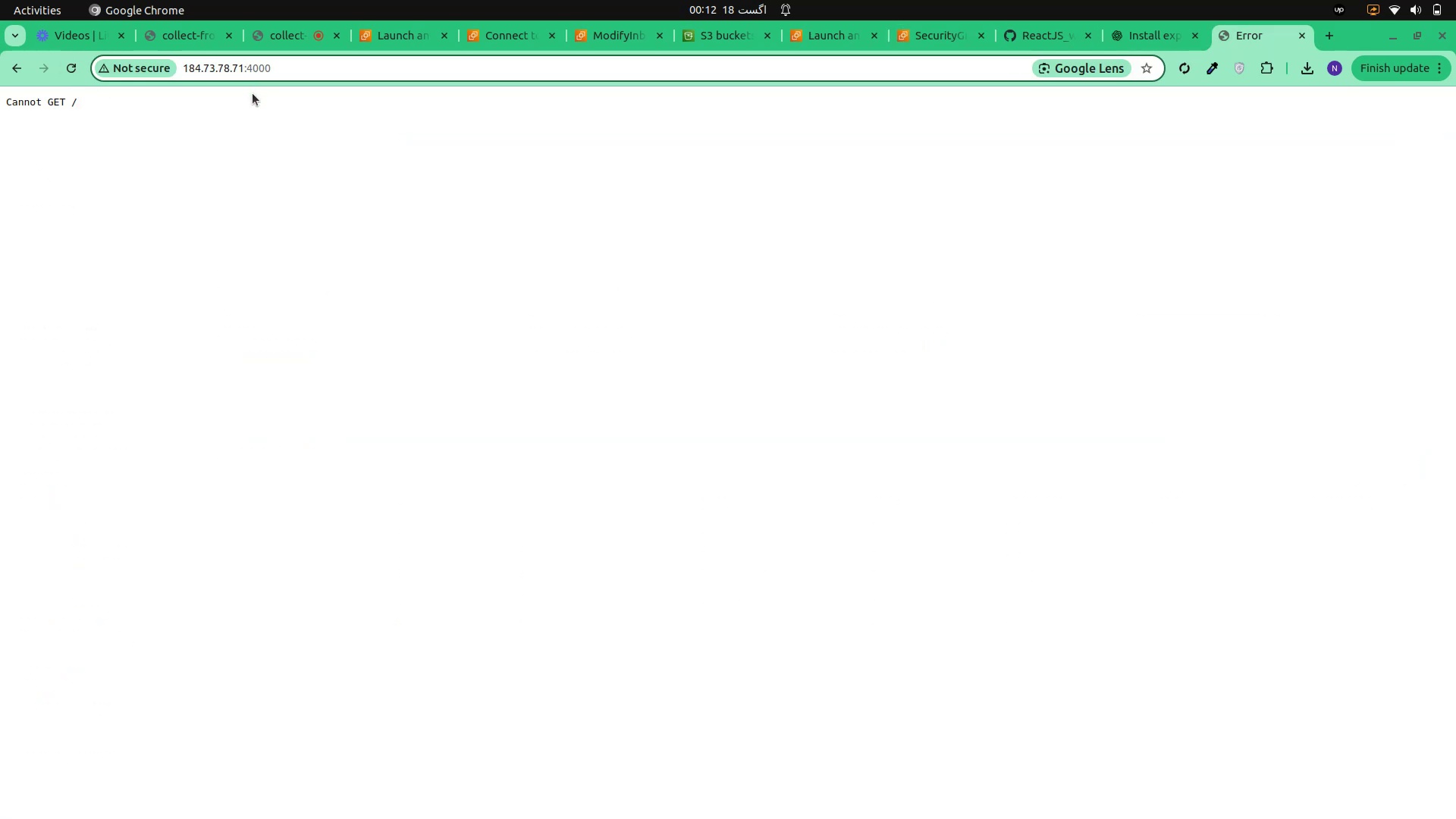 
key(Backspace)
 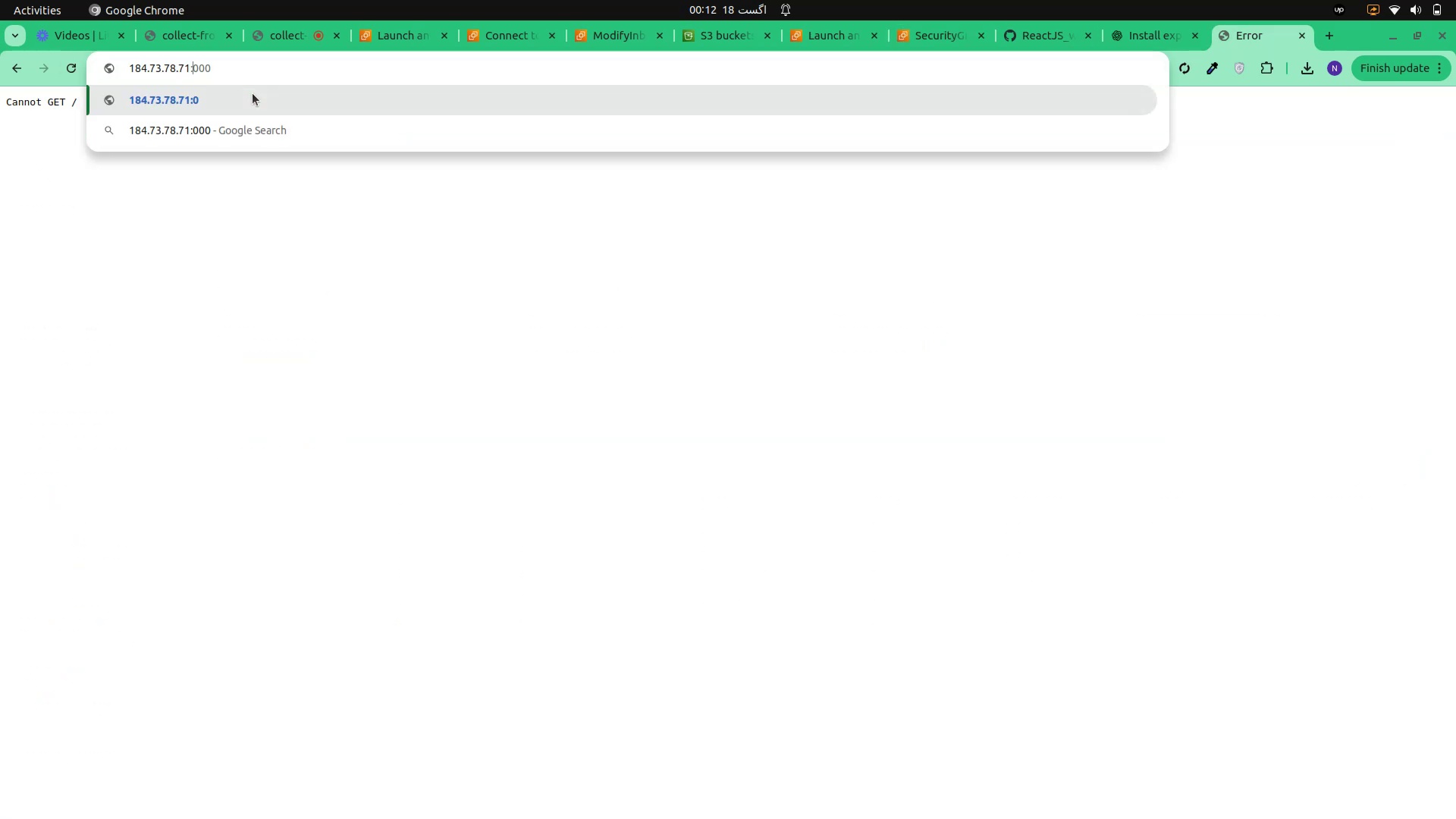 
key(3)
 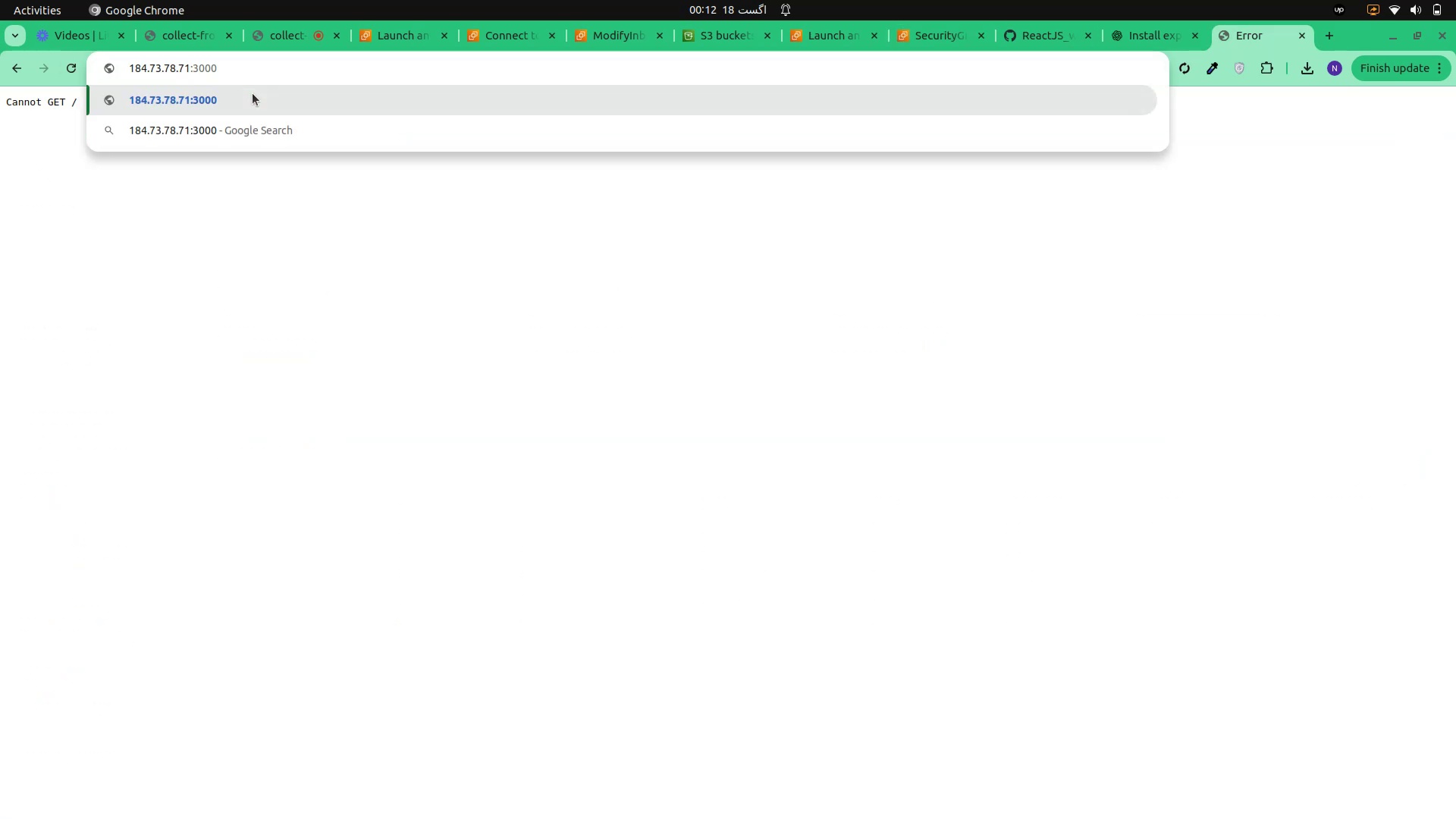 
key(Enter)
 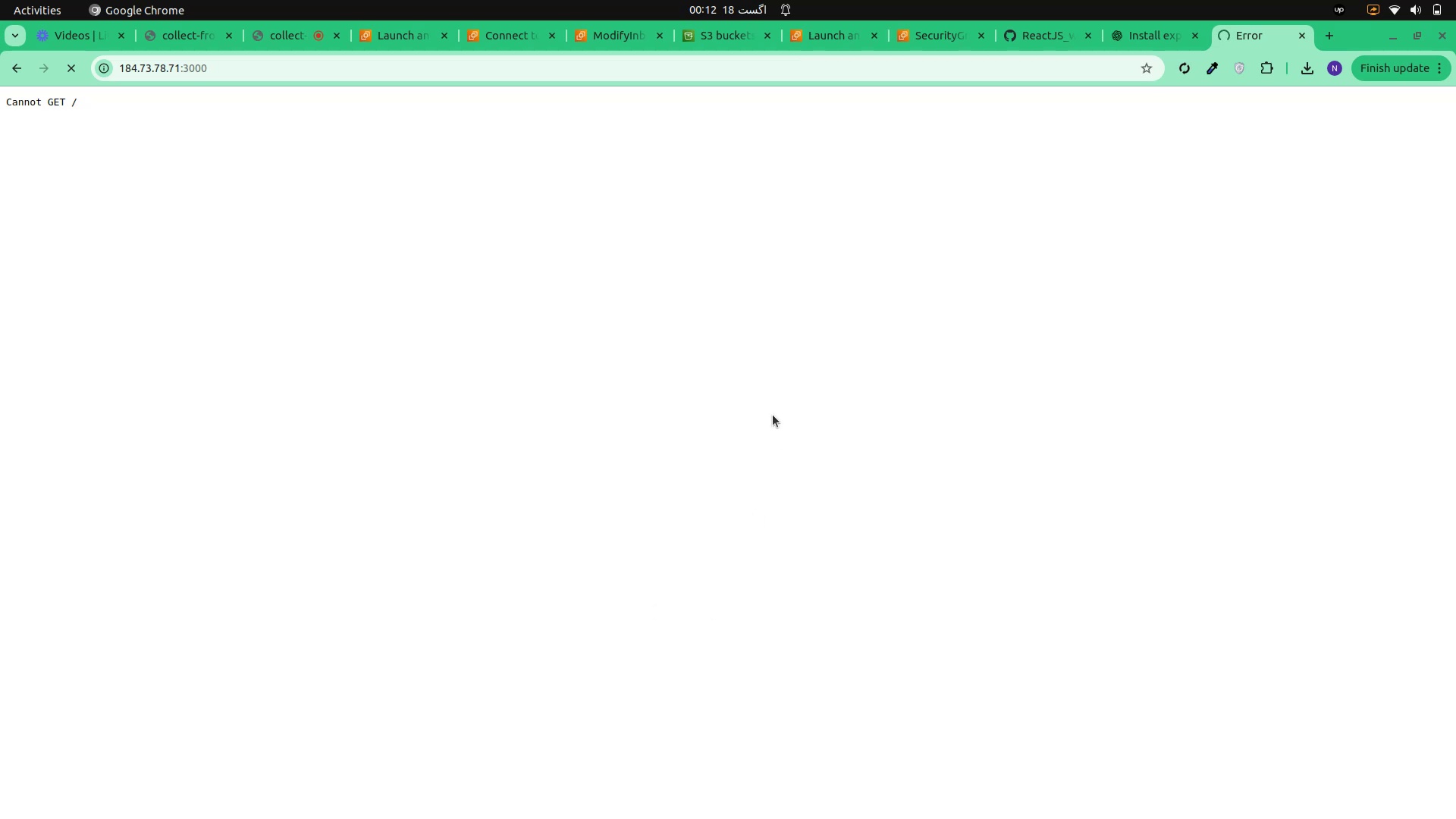 
wait(8.43)
 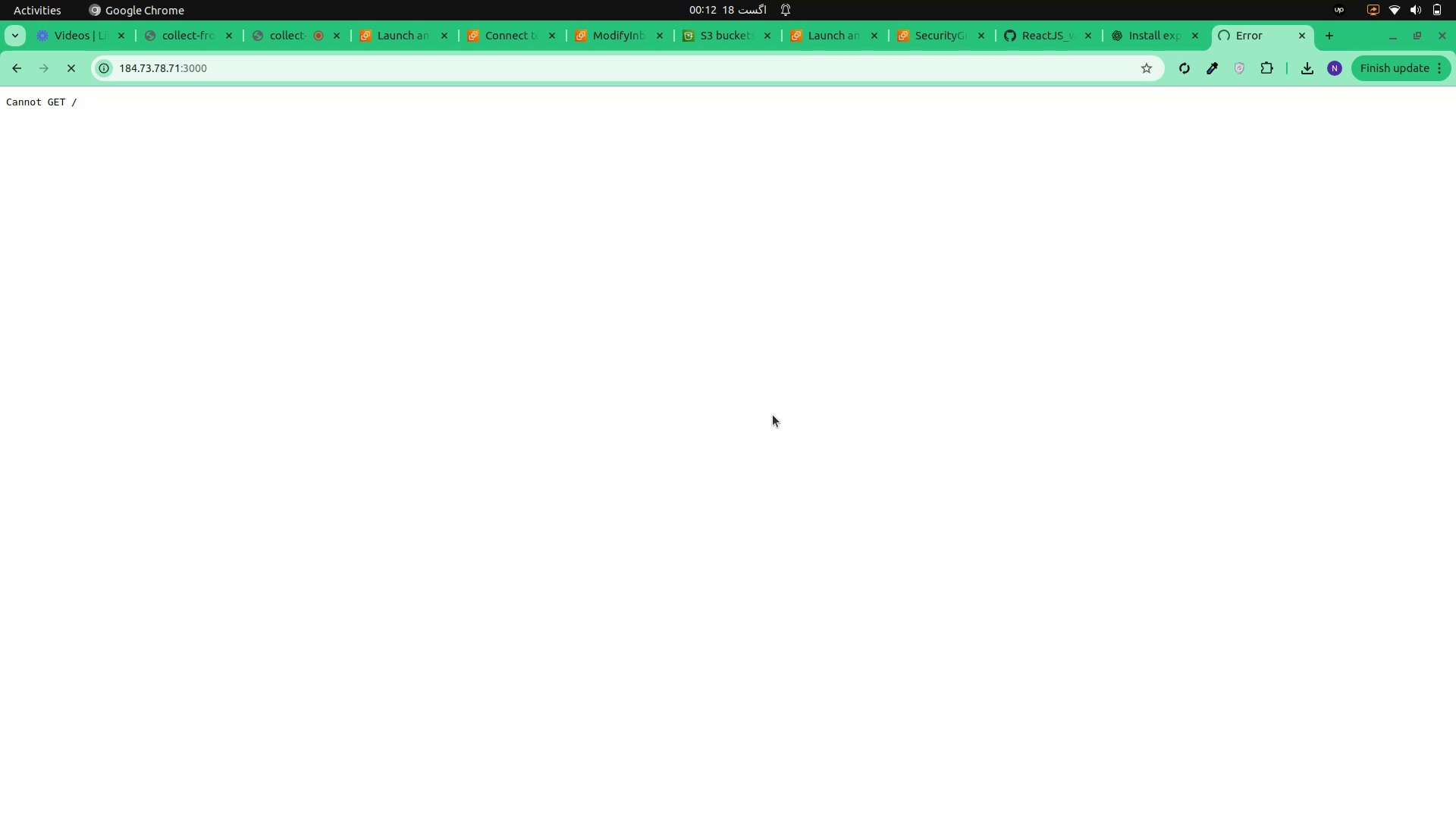 
left_click([830, 42])
 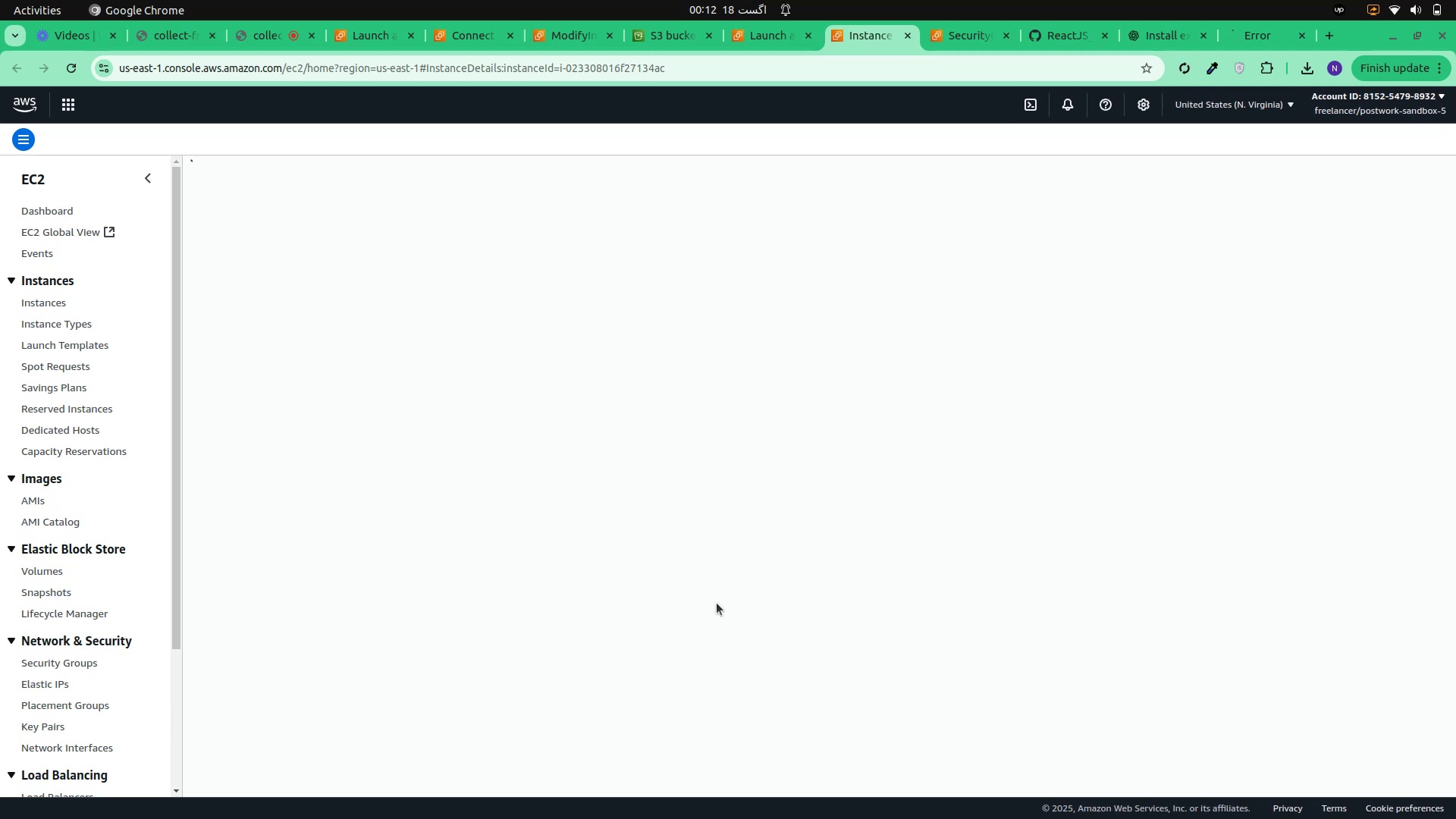 
wait(10.04)
 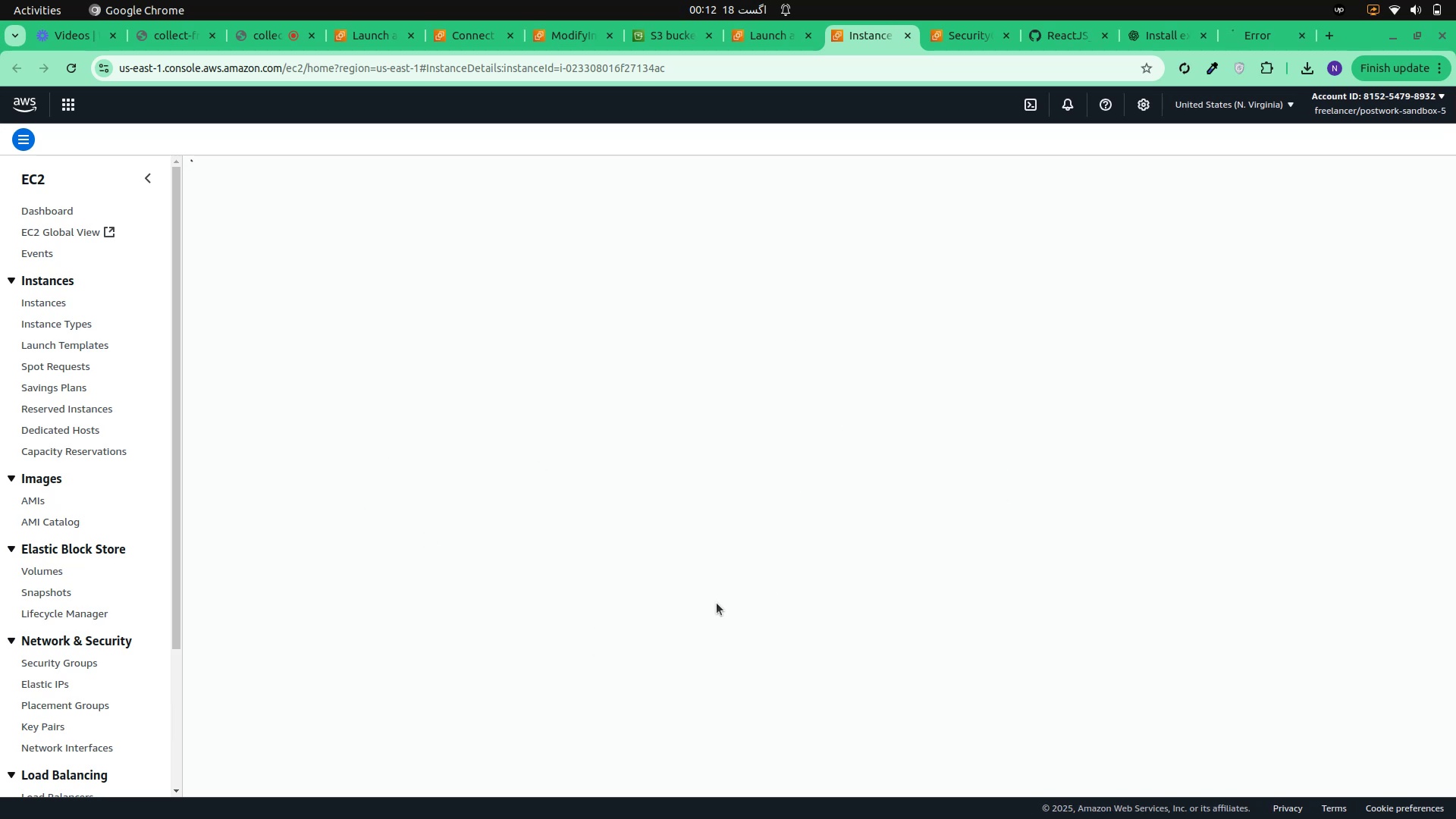 
left_click([630, 263])
 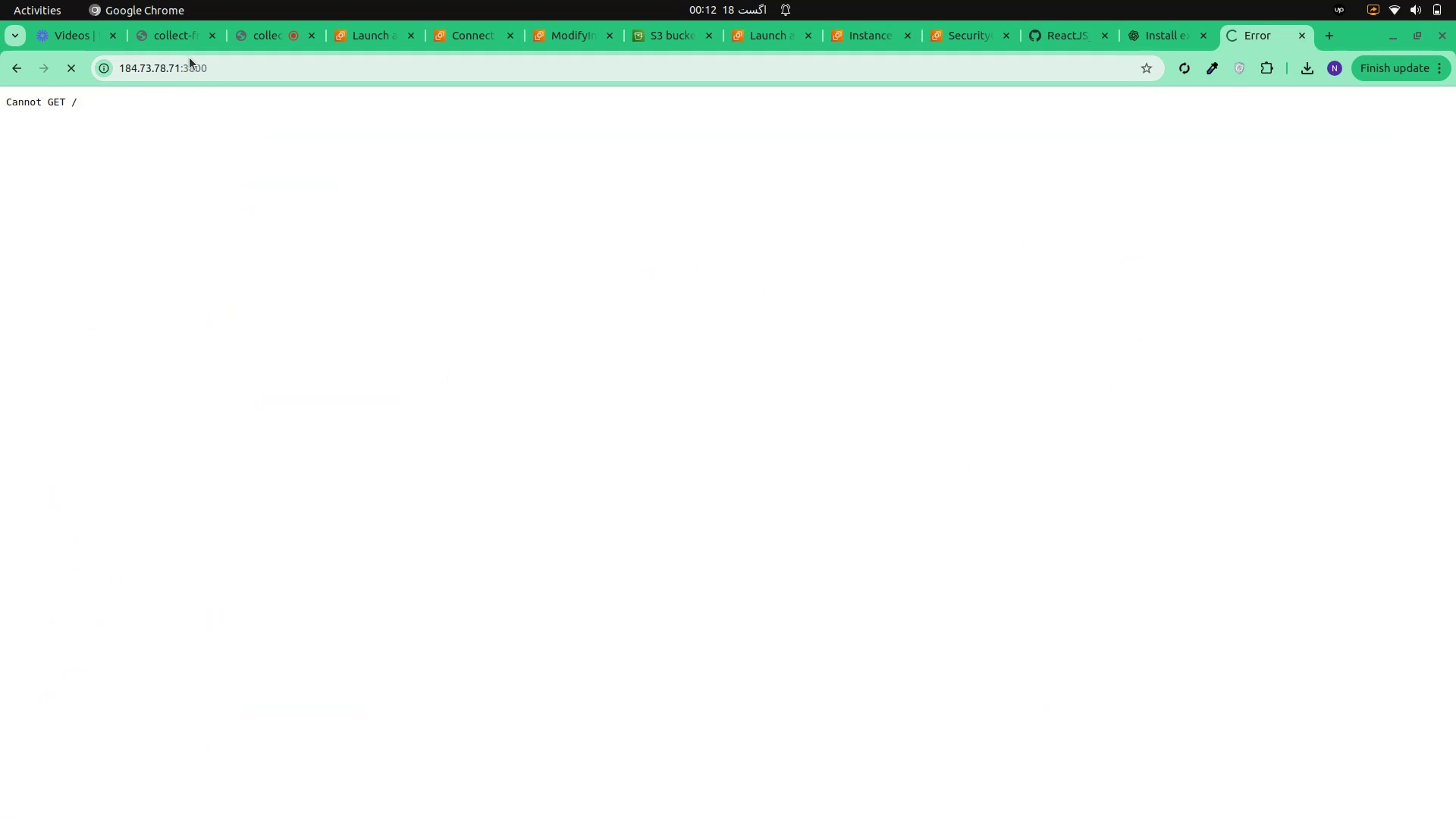 
left_click_drag(start_coordinate=[180, 69], to_coordinate=[120, 77])
 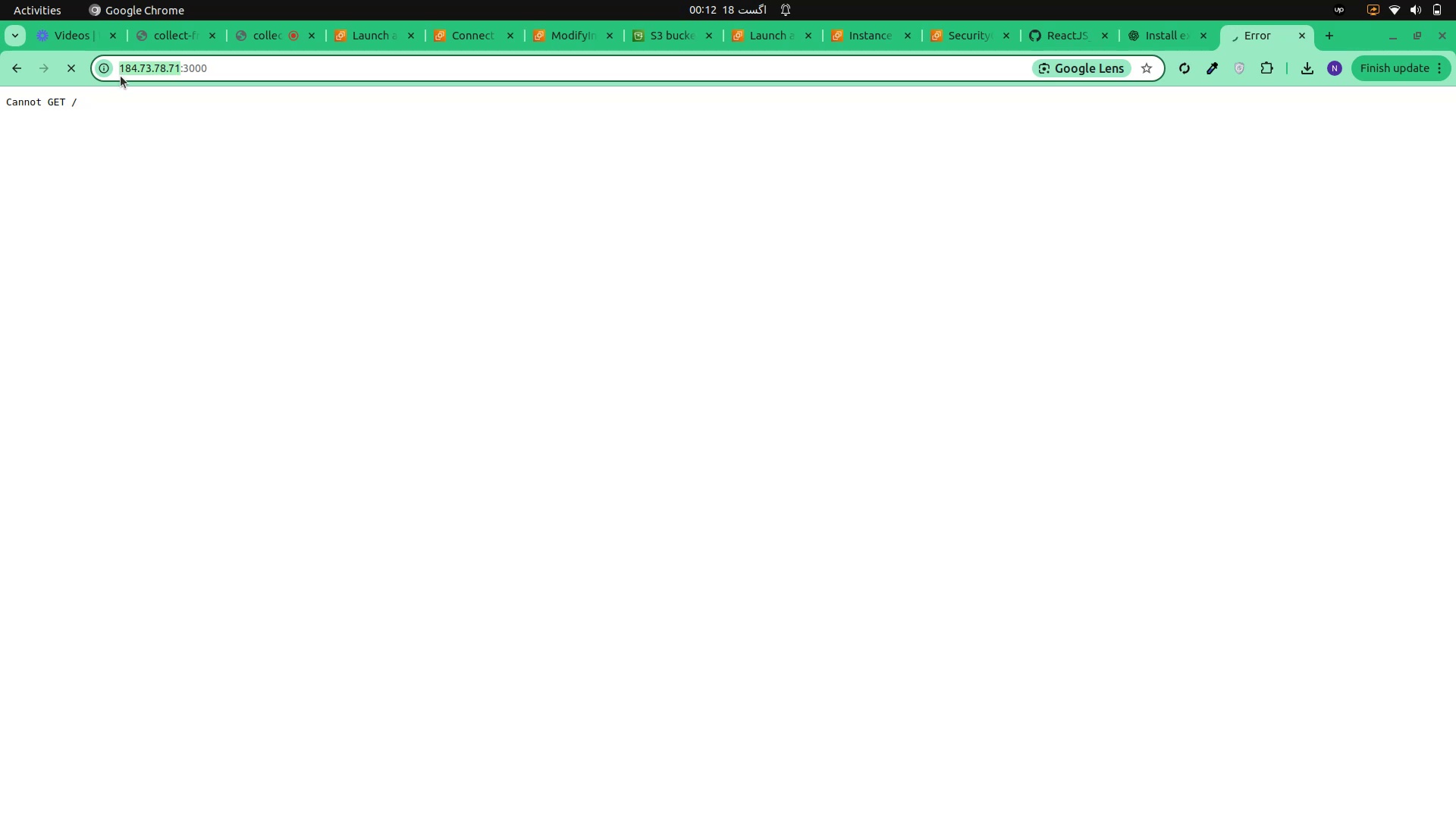 
key(Control+V)
 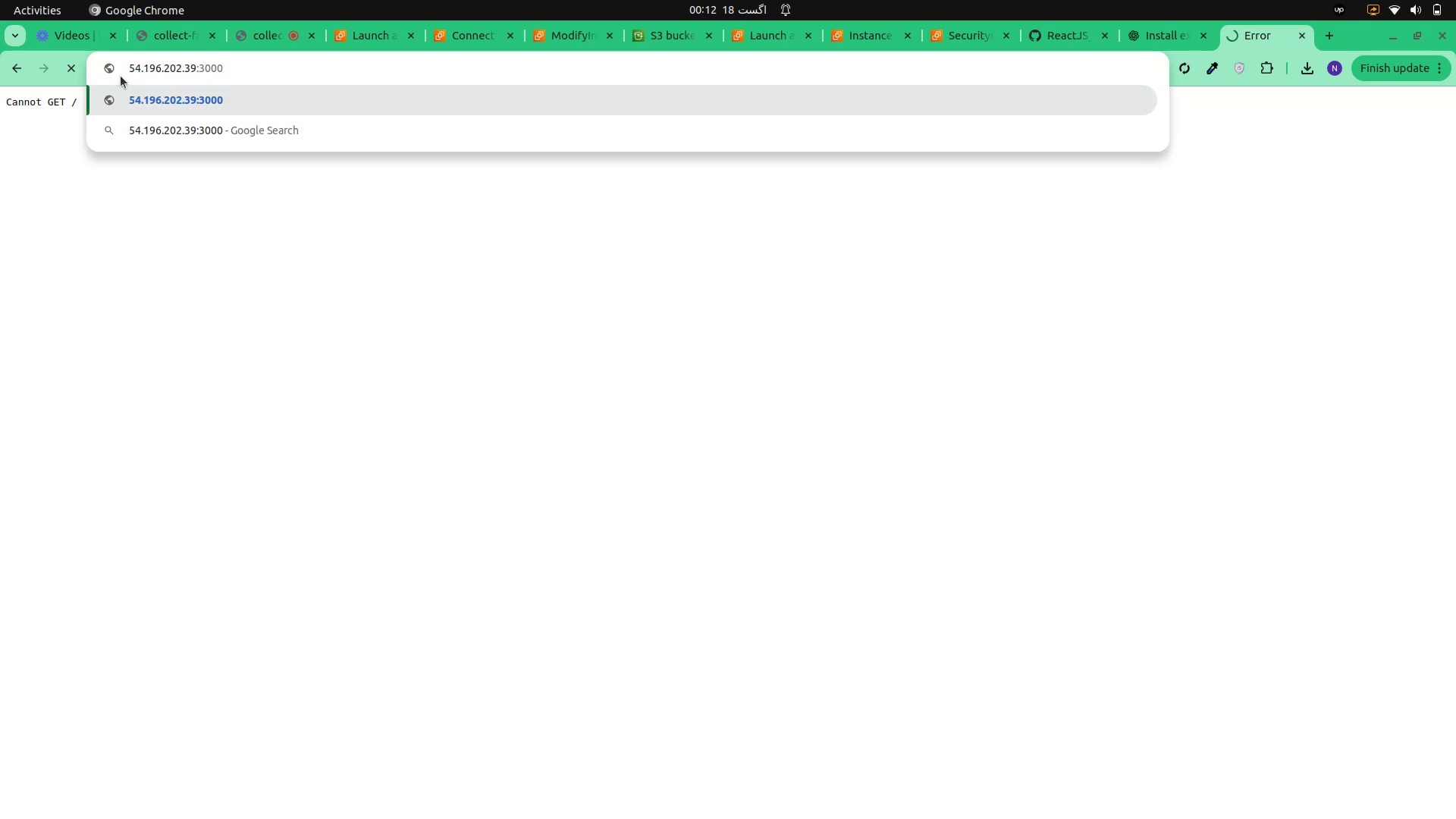 
key(Enter)
 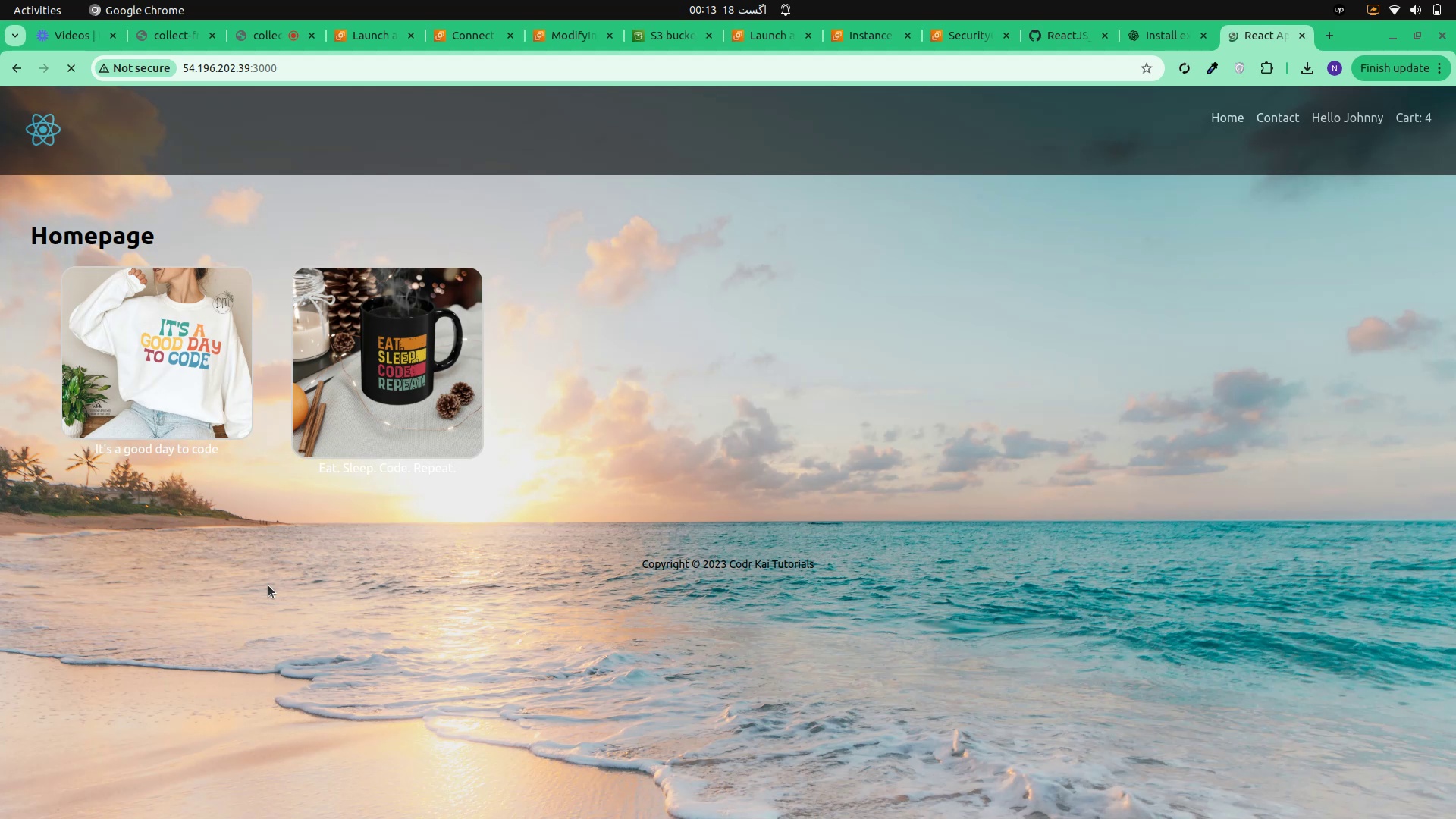 
wait(71.29)
 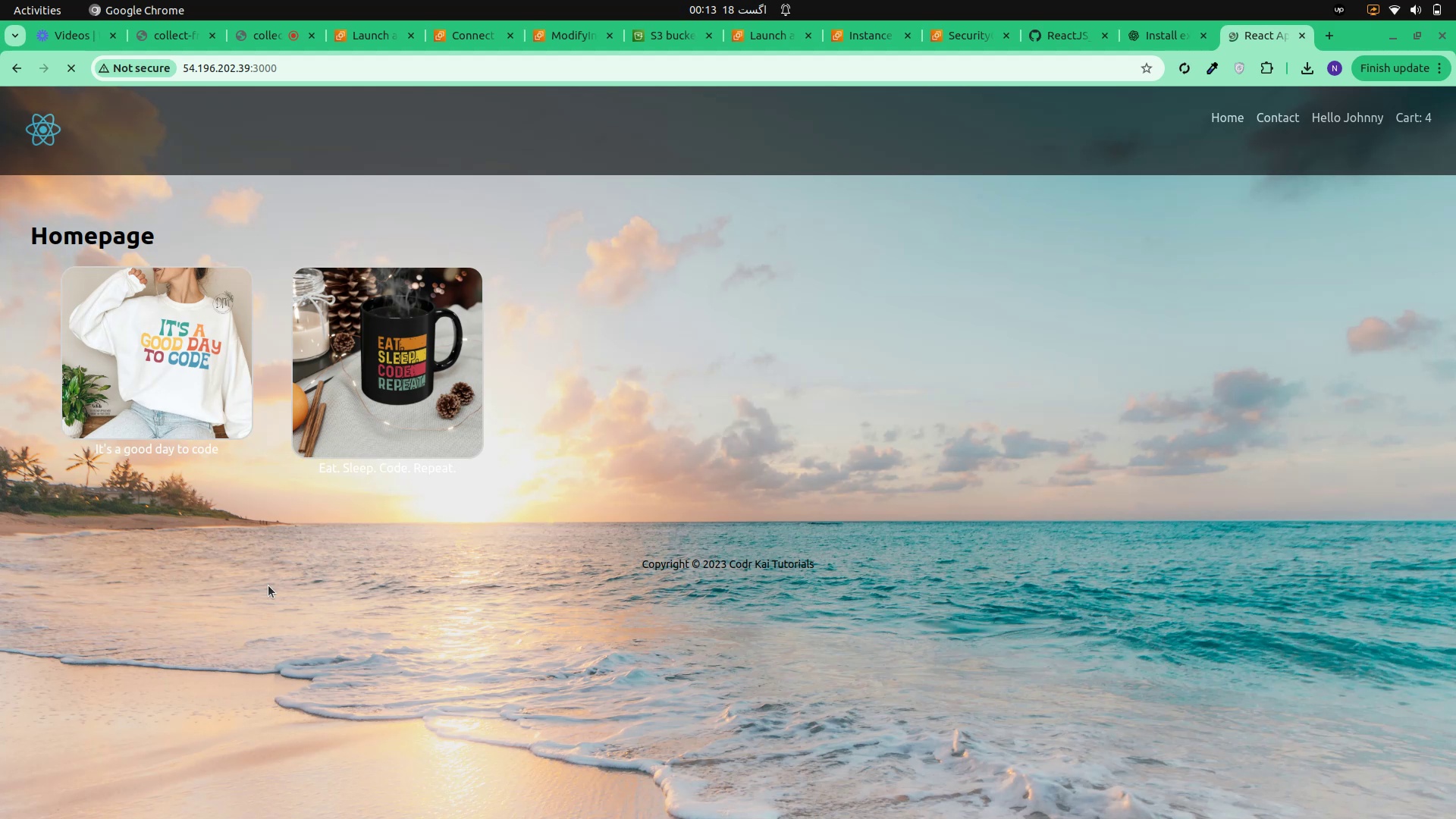 
left_click([880, 36])
 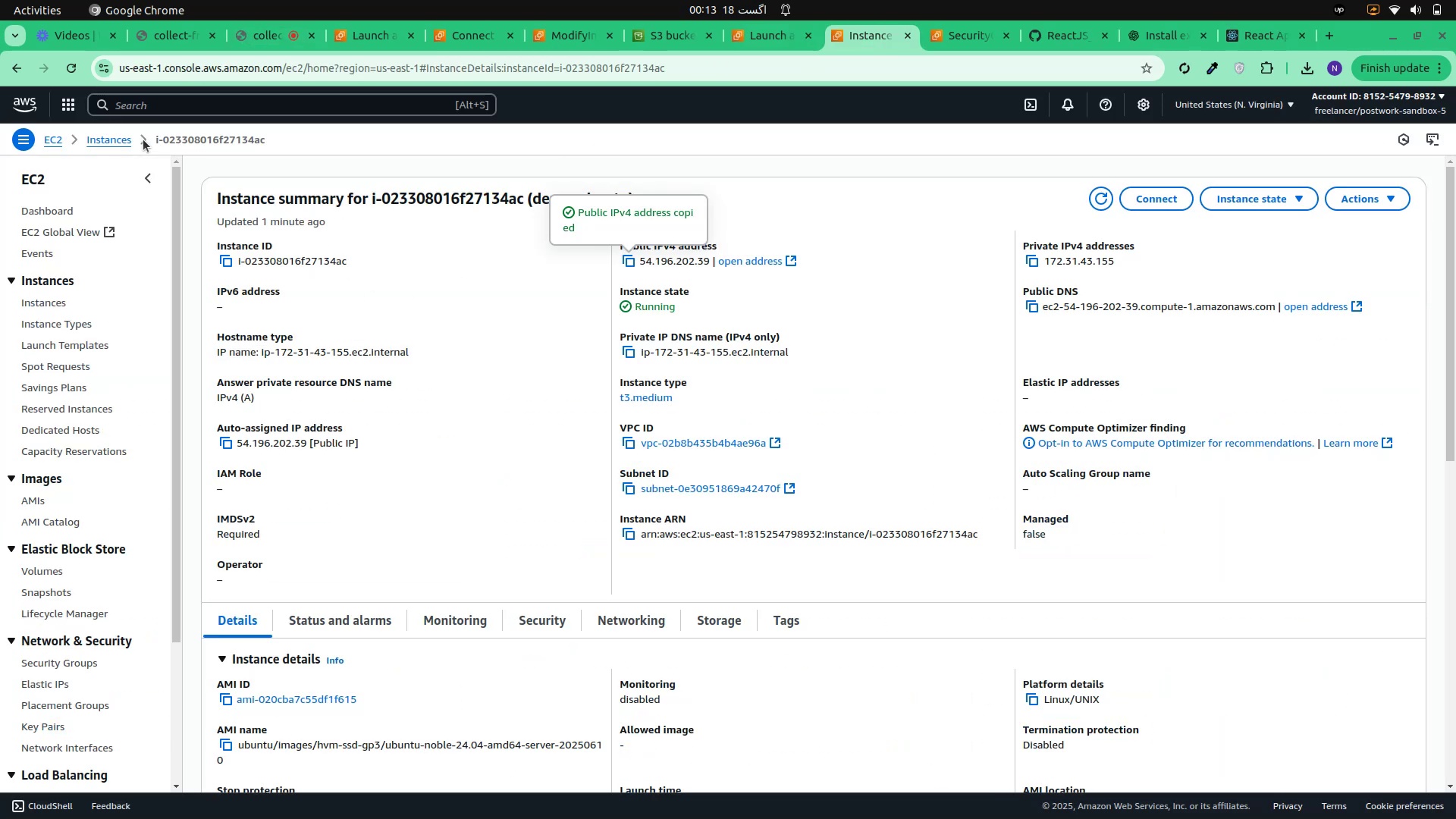 
left_click([119, 140])
 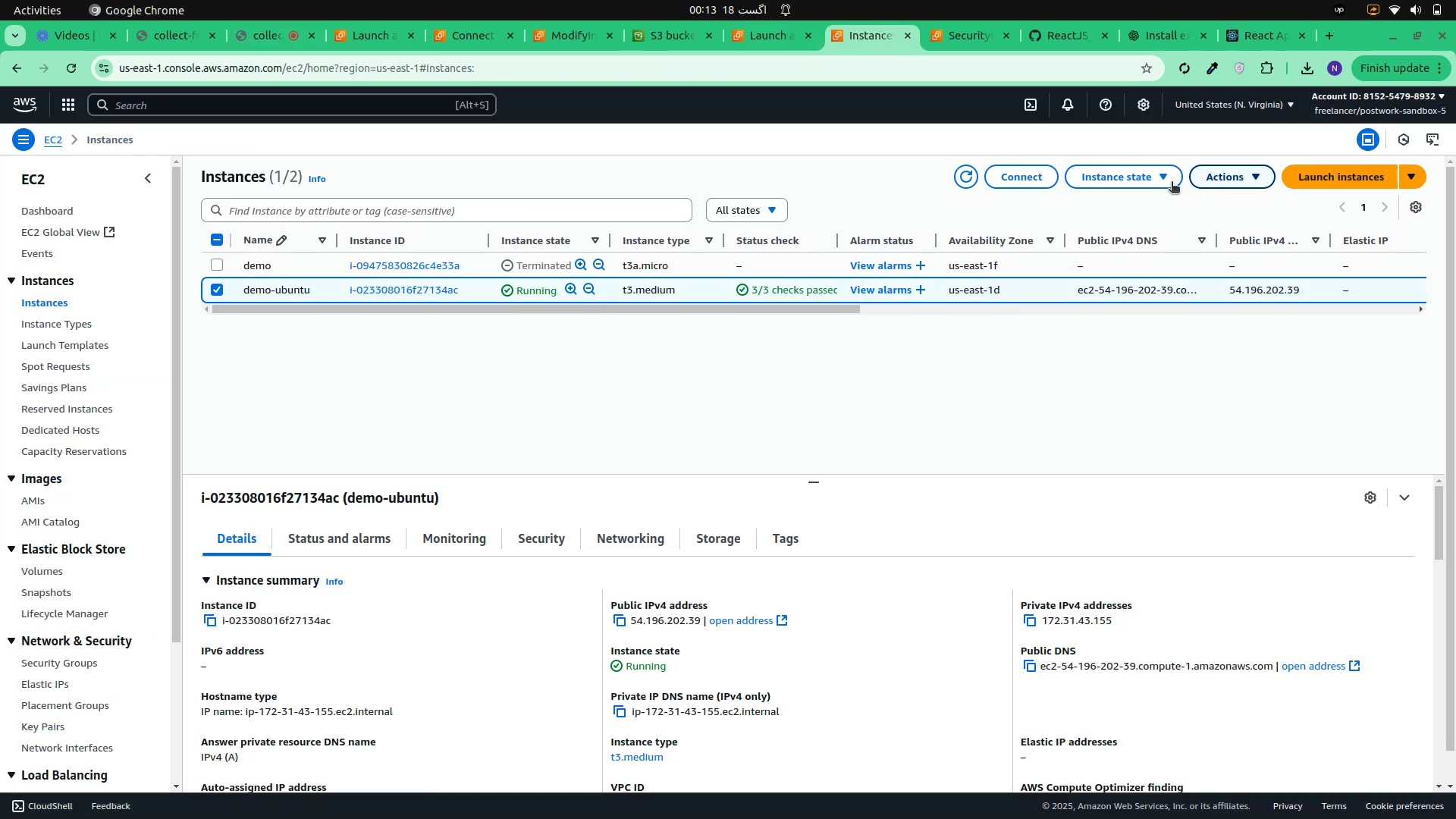 
wait(6.63)
 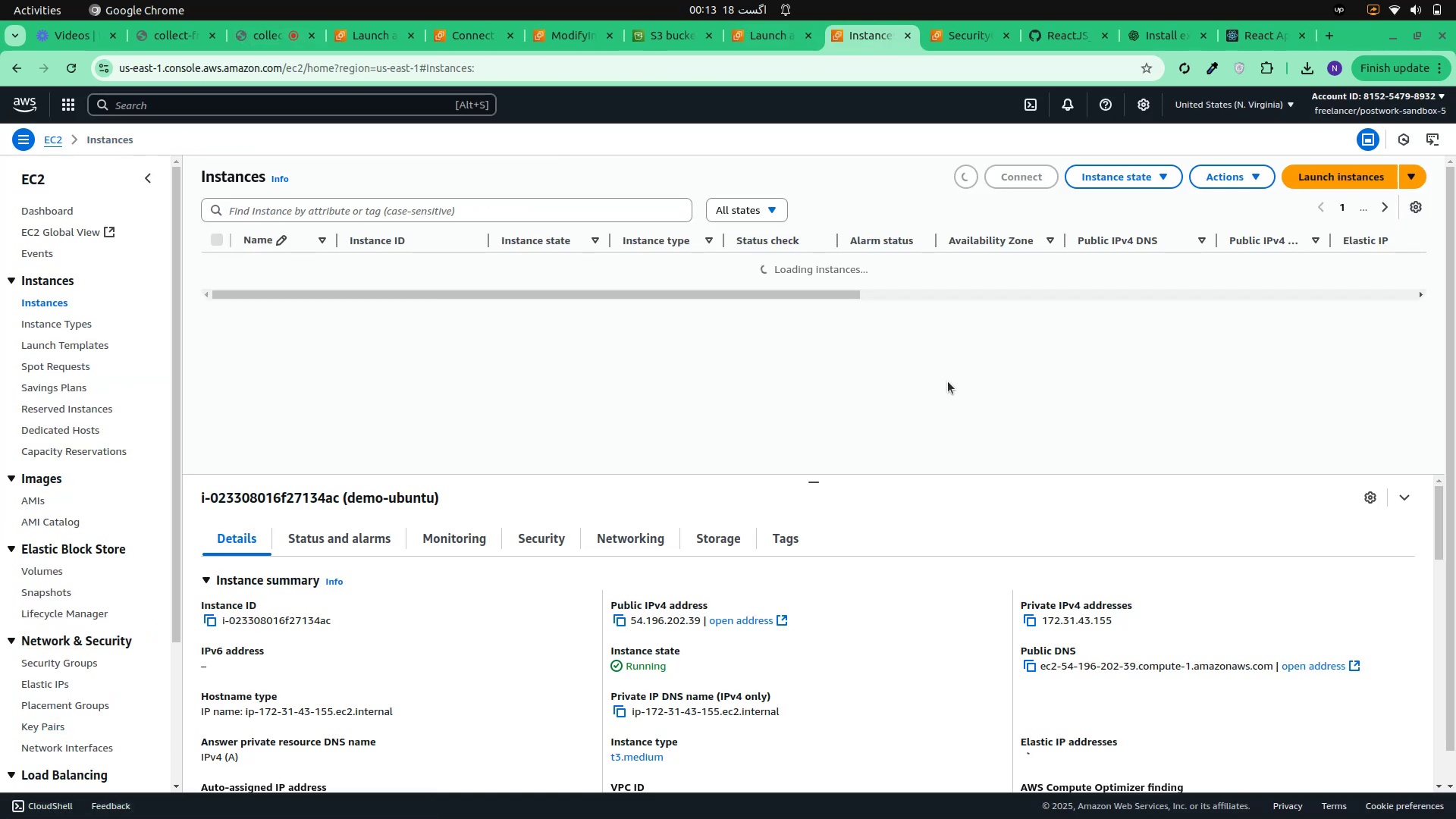 
mouse_move([1147, 313])
 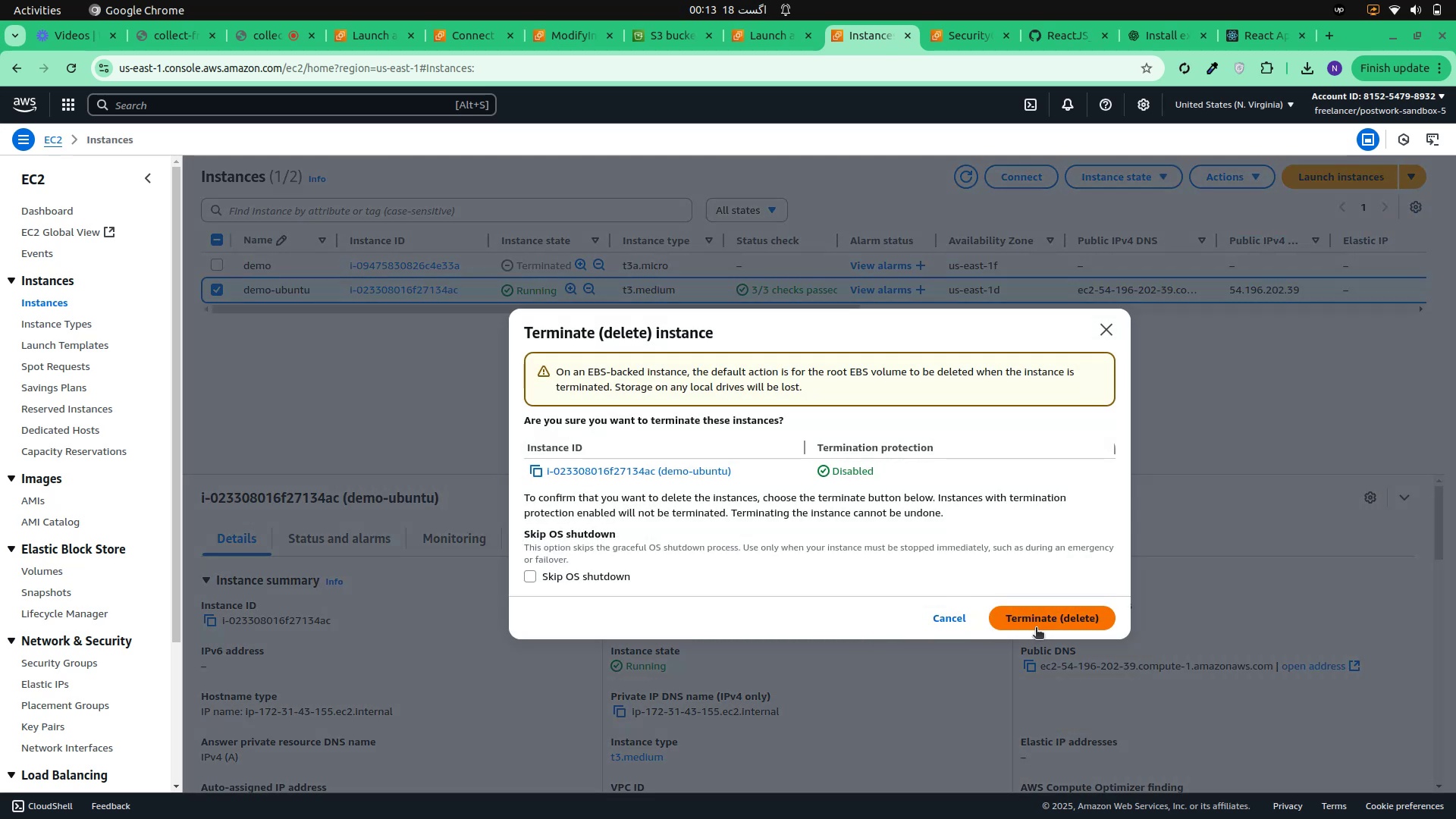 
left_click([1036, 627])
 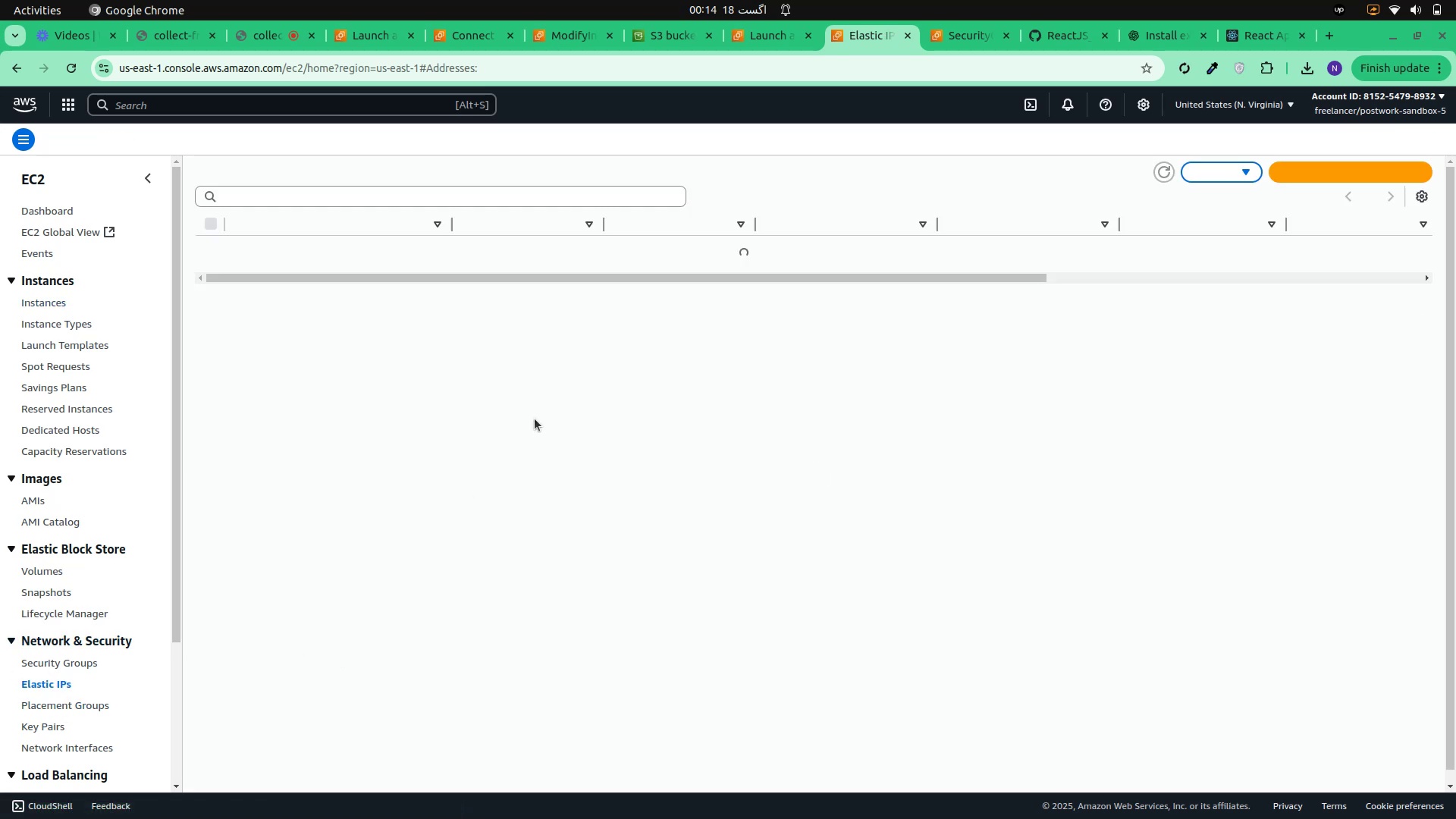 
wait(37.51)
 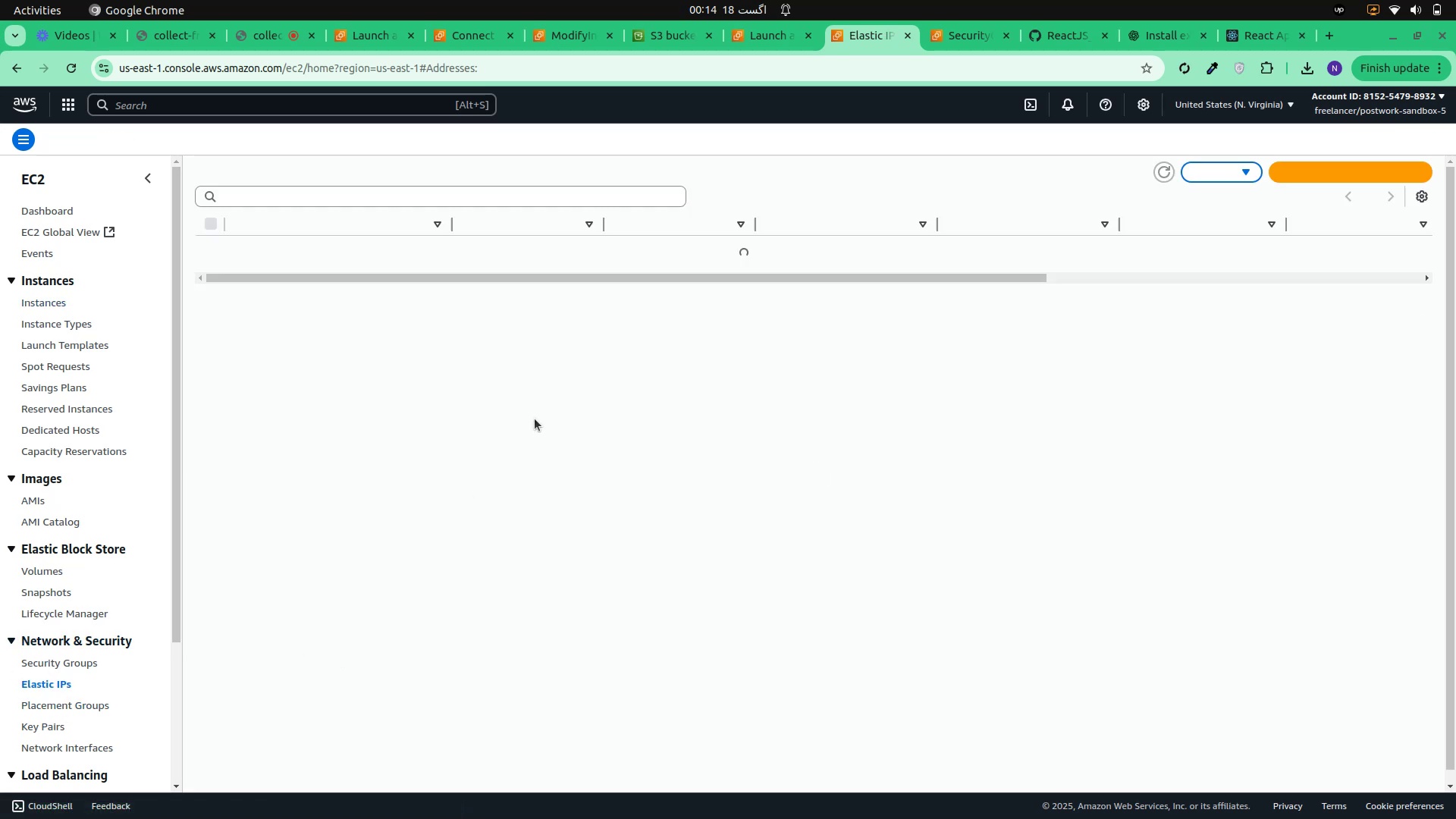 
left_click([1246, 171])
 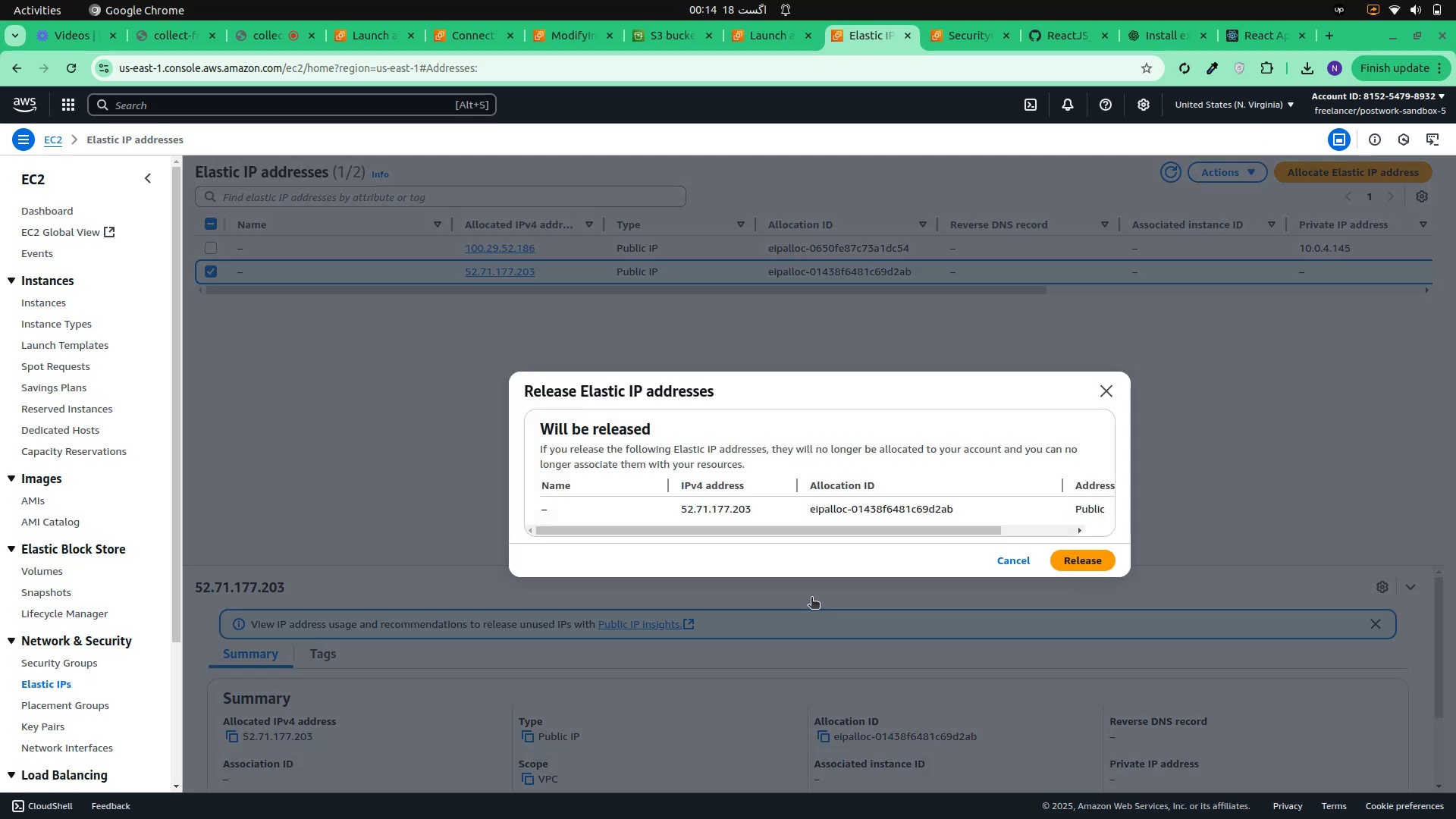 
wait(6.69)
 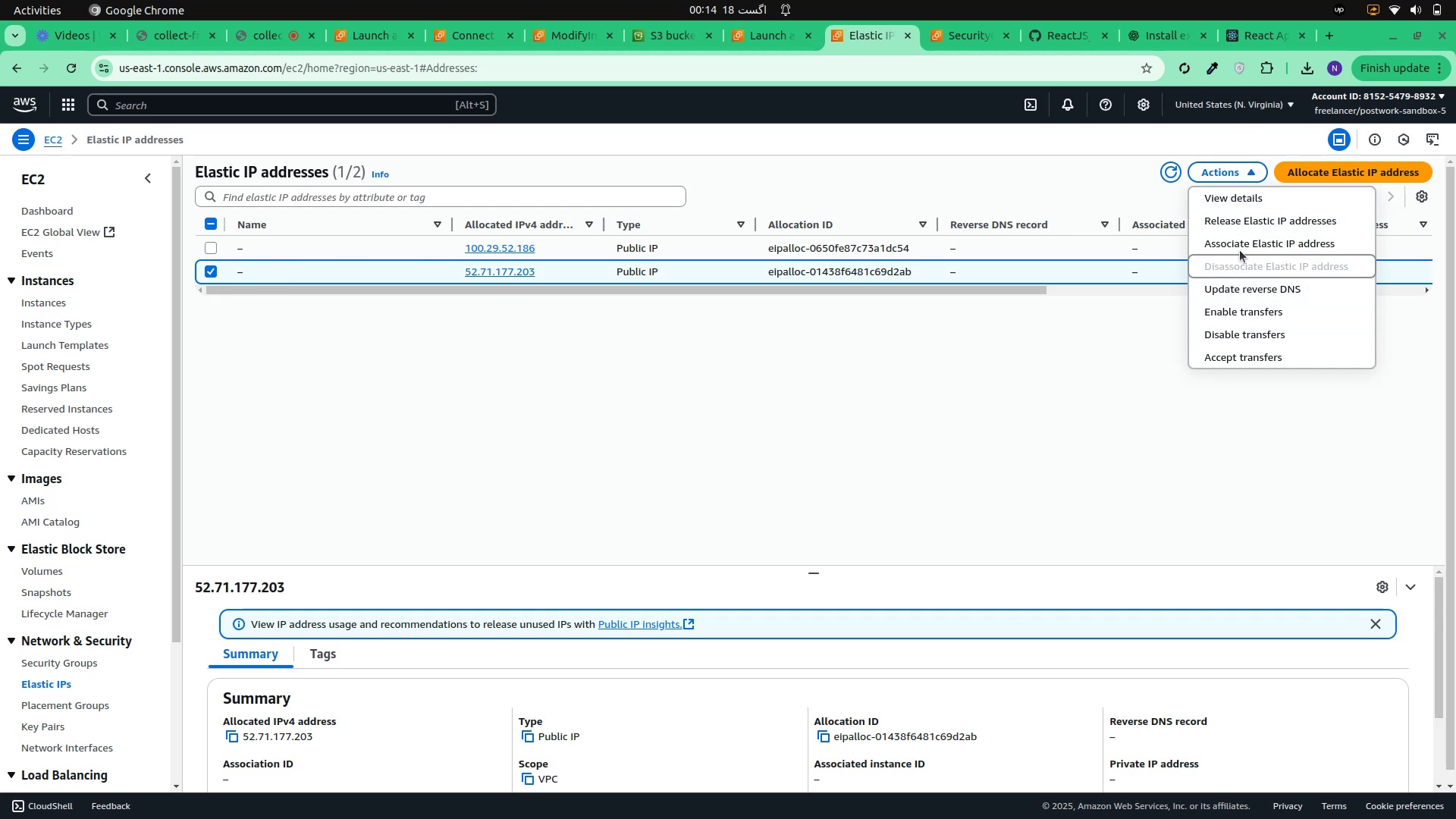 
left_click([1074, 558])
 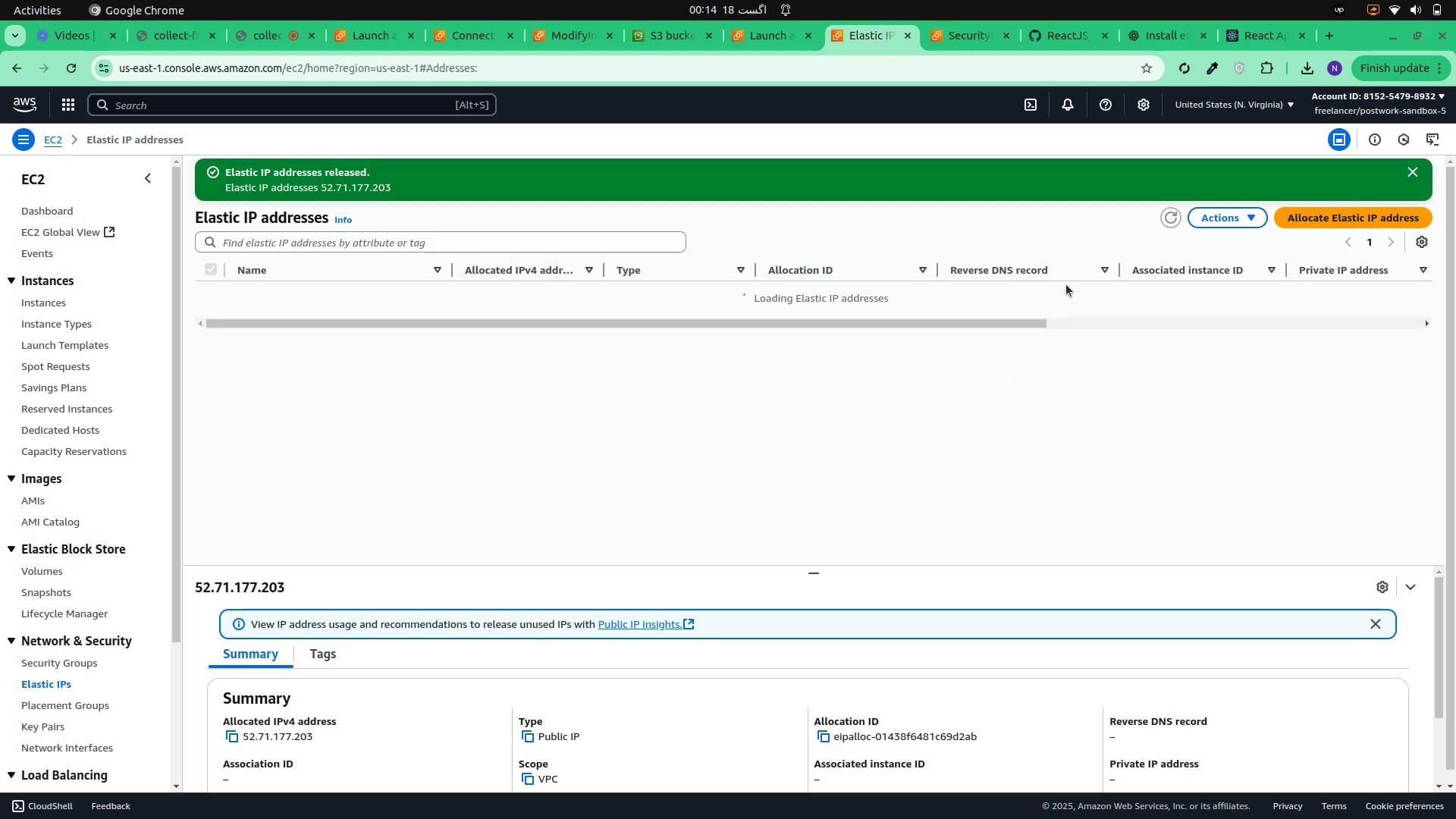 
wait(7.6)
 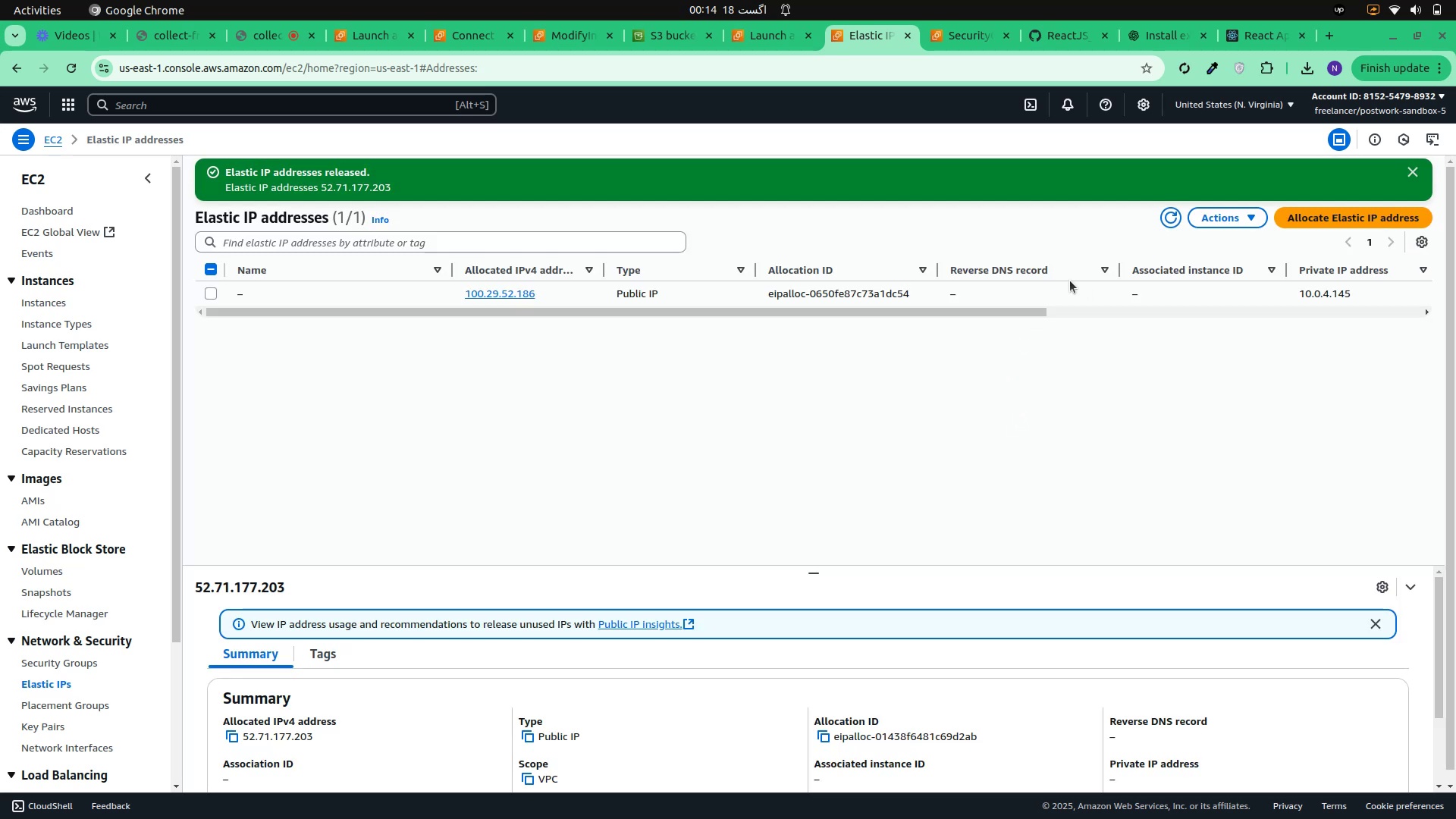 
left_click([27, 300])
 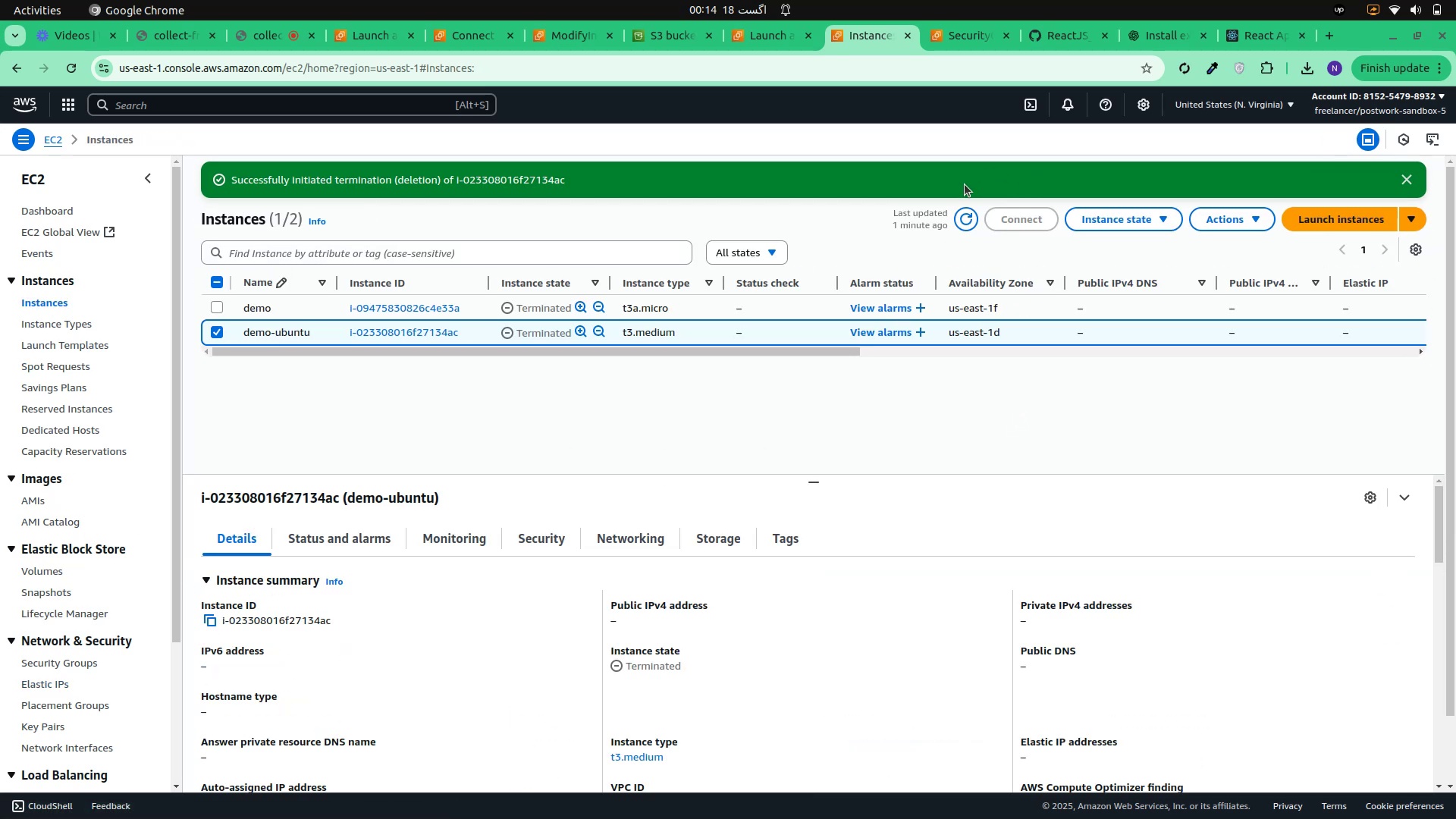 
left_click([962, 219])
 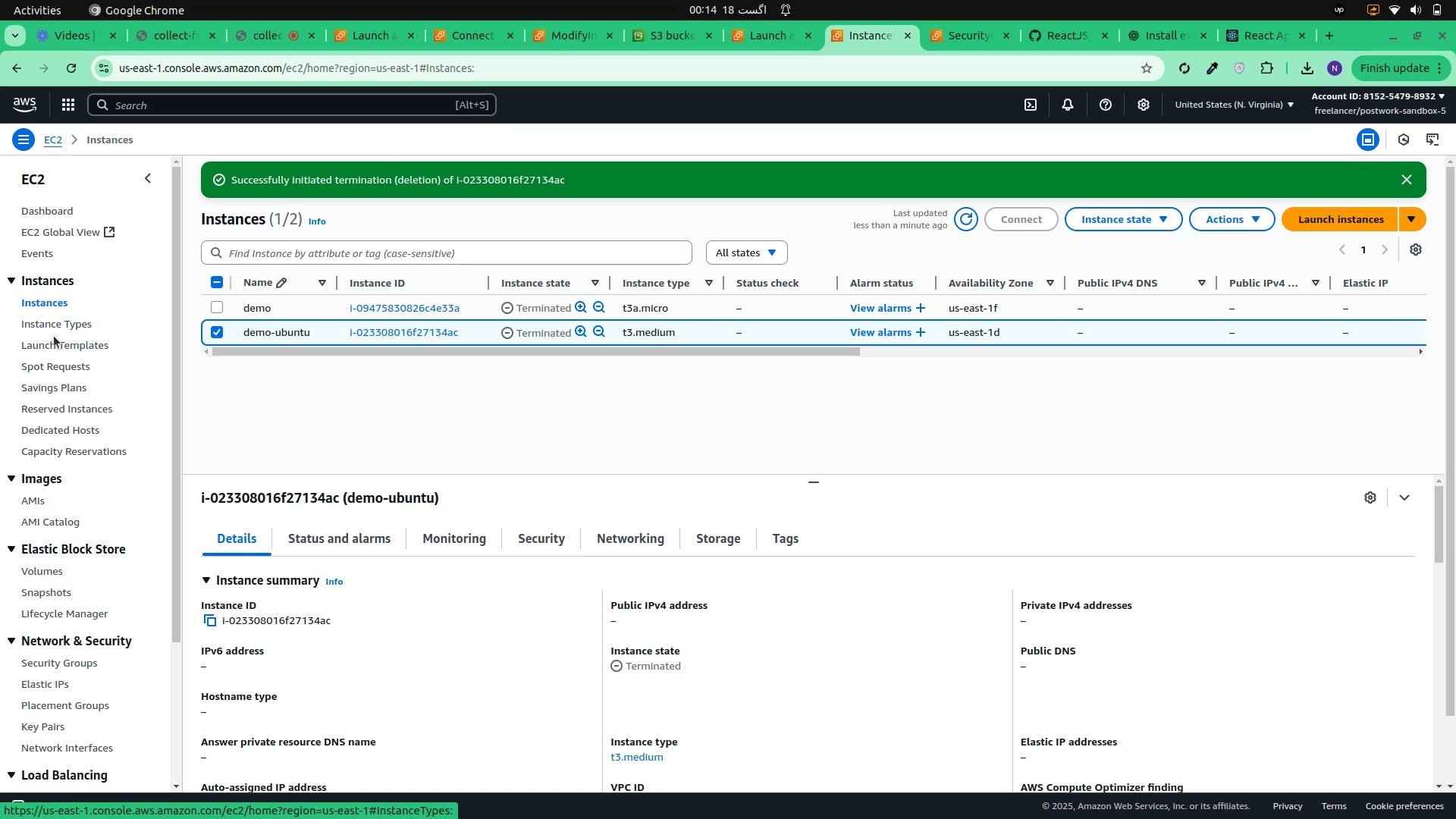 
wait(5.76)
 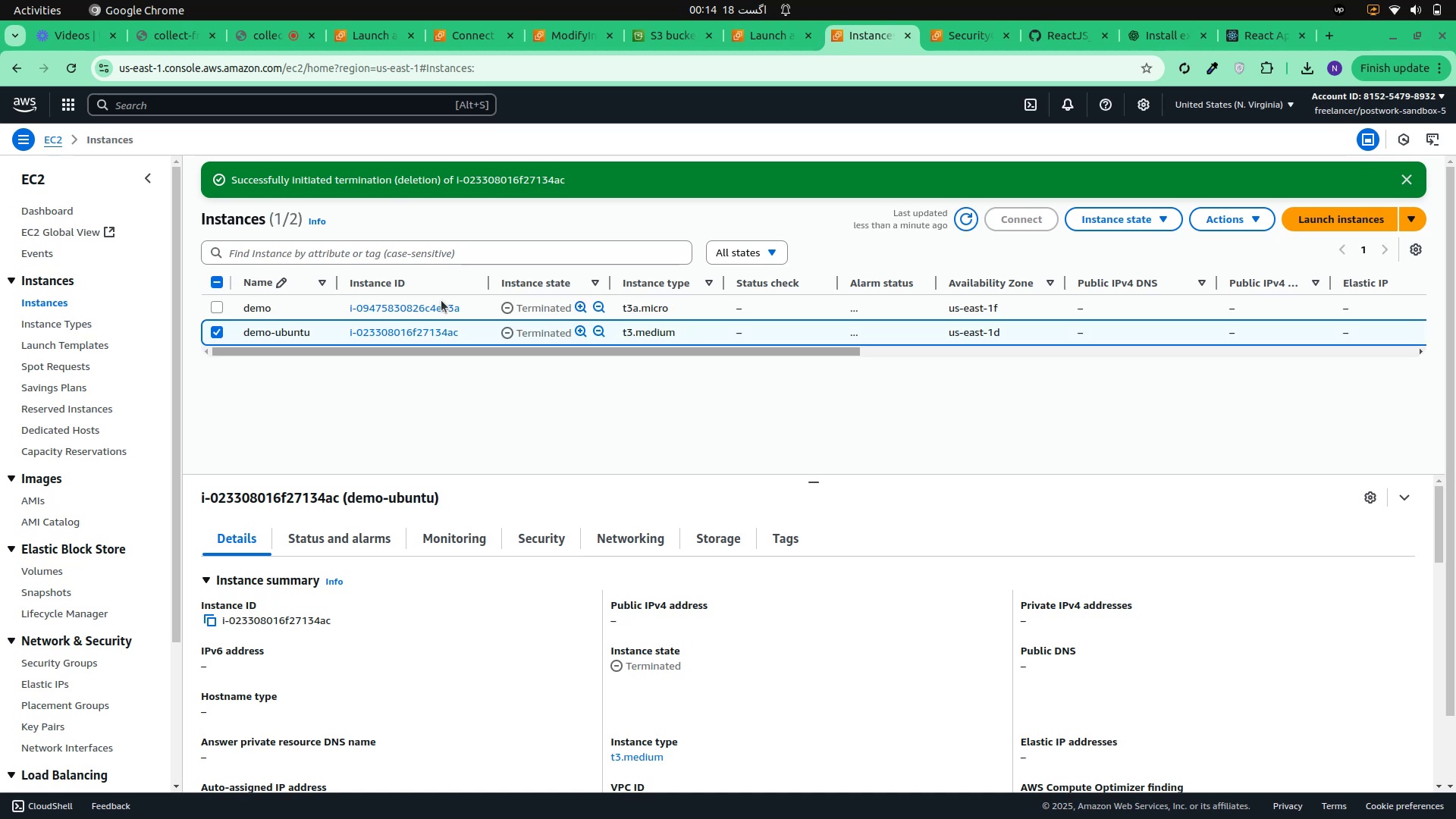 
left_click([49, 368])
 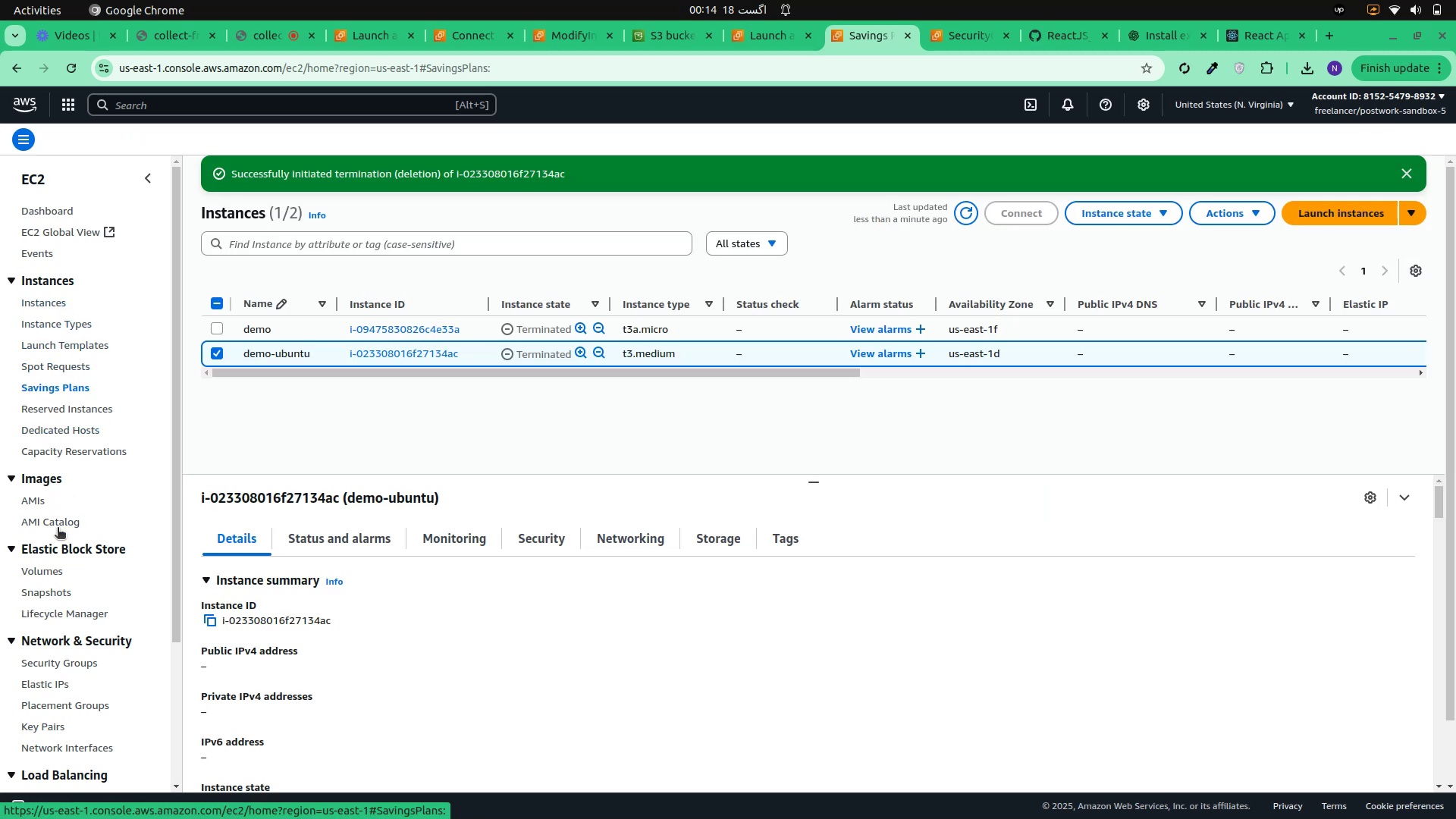 
left_click([27, 501])
 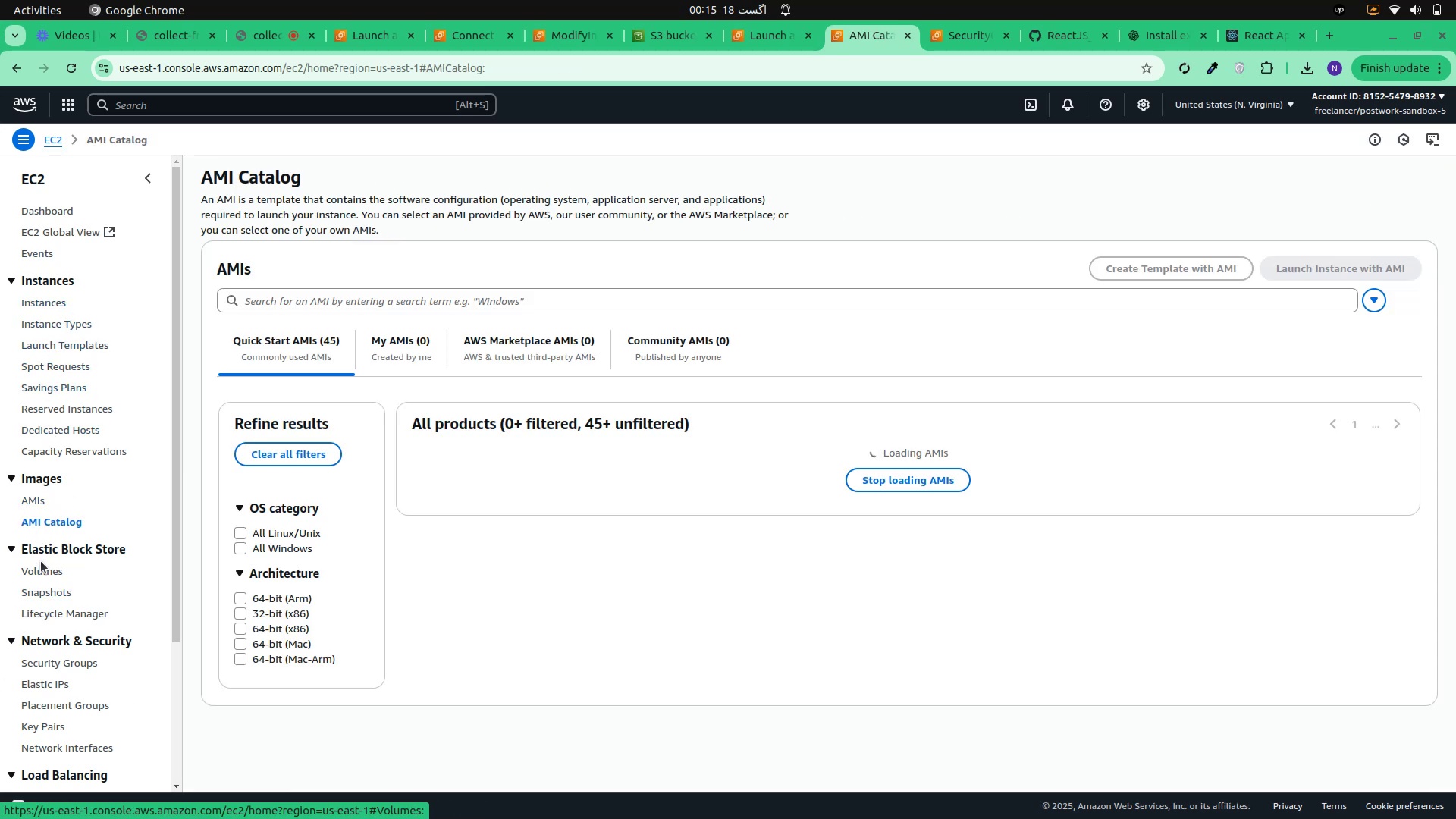 
left_click([42, 566])
 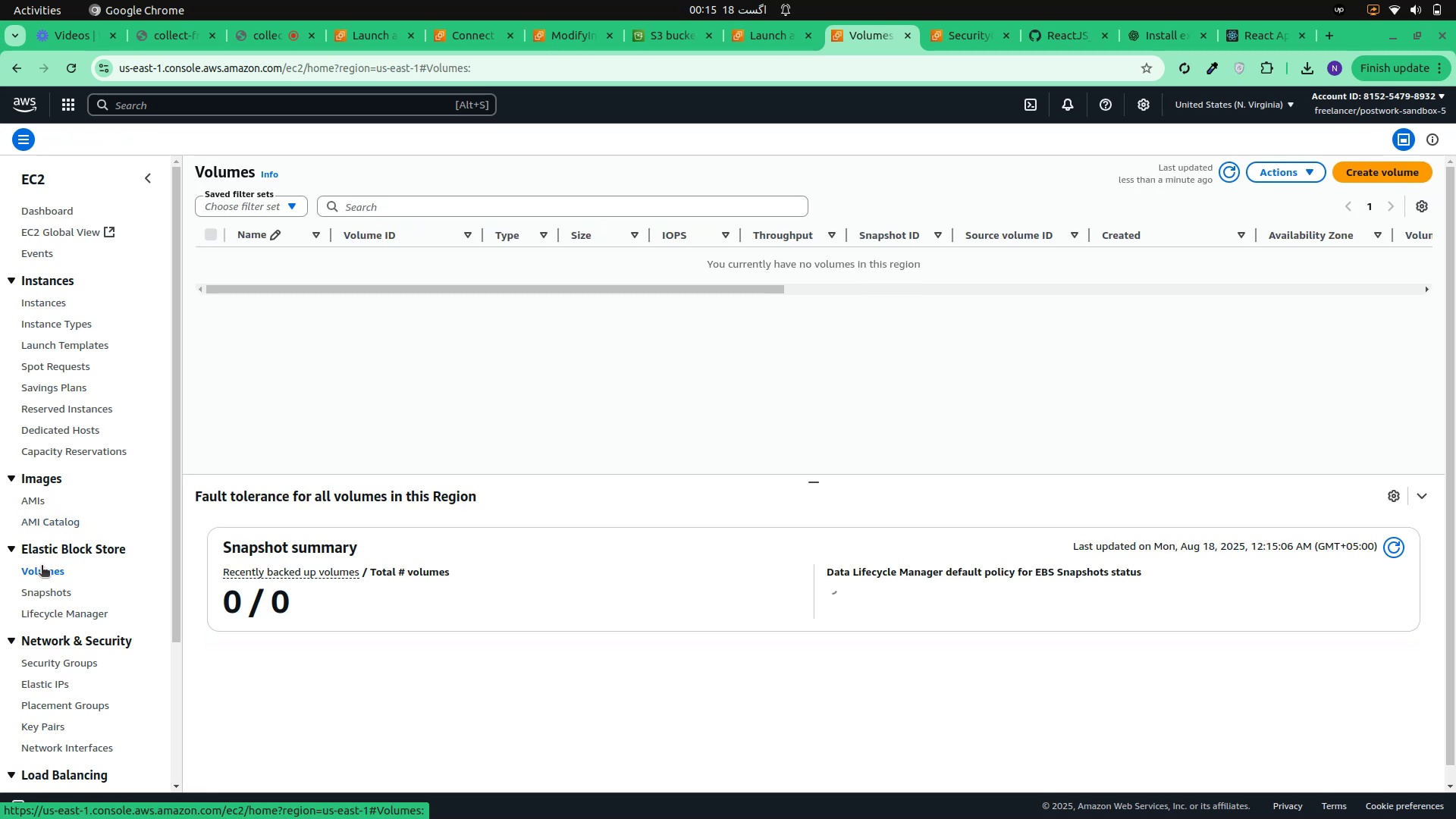 
left_click([36, 595])
 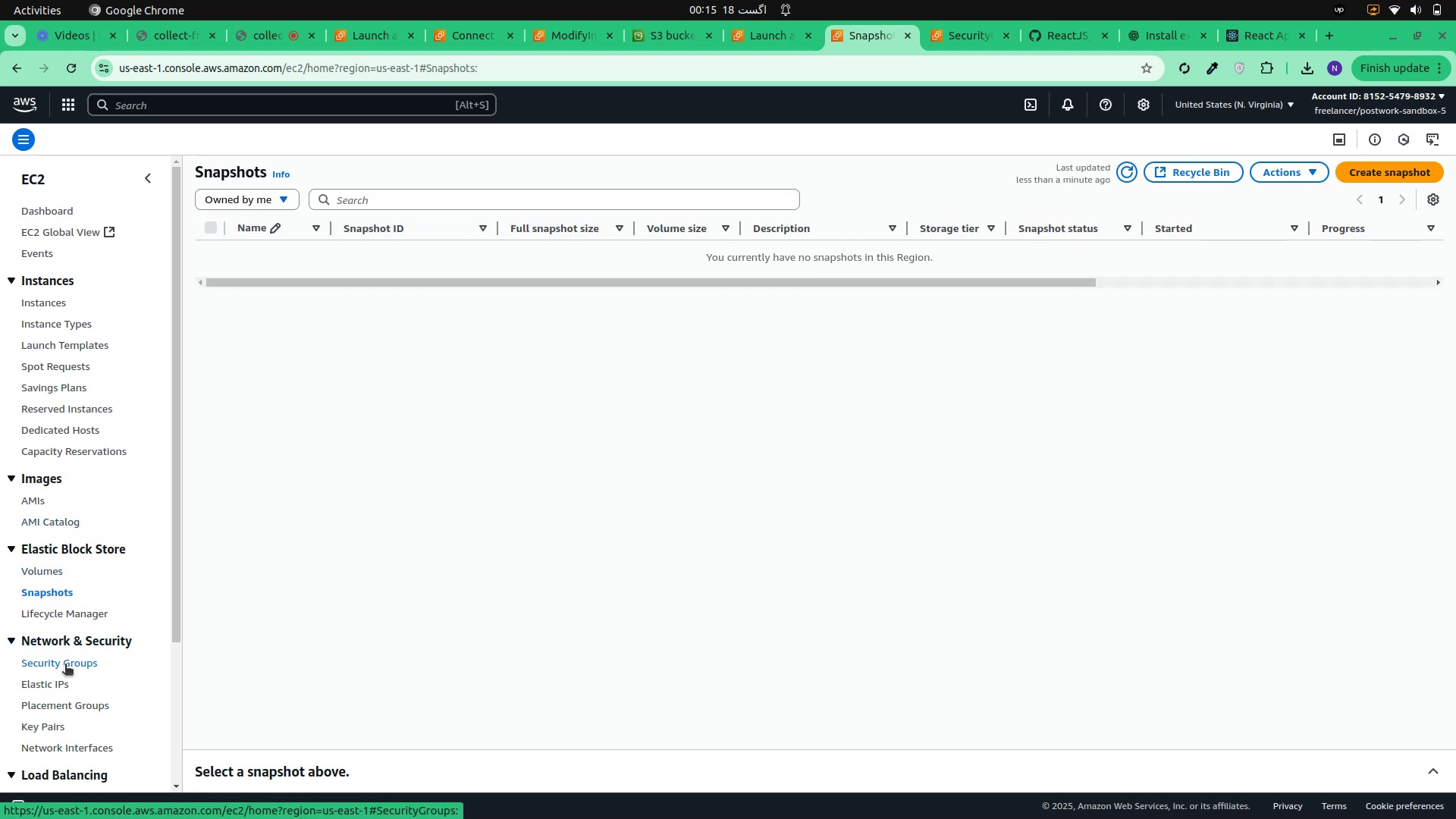 
left_click([65, 664])
 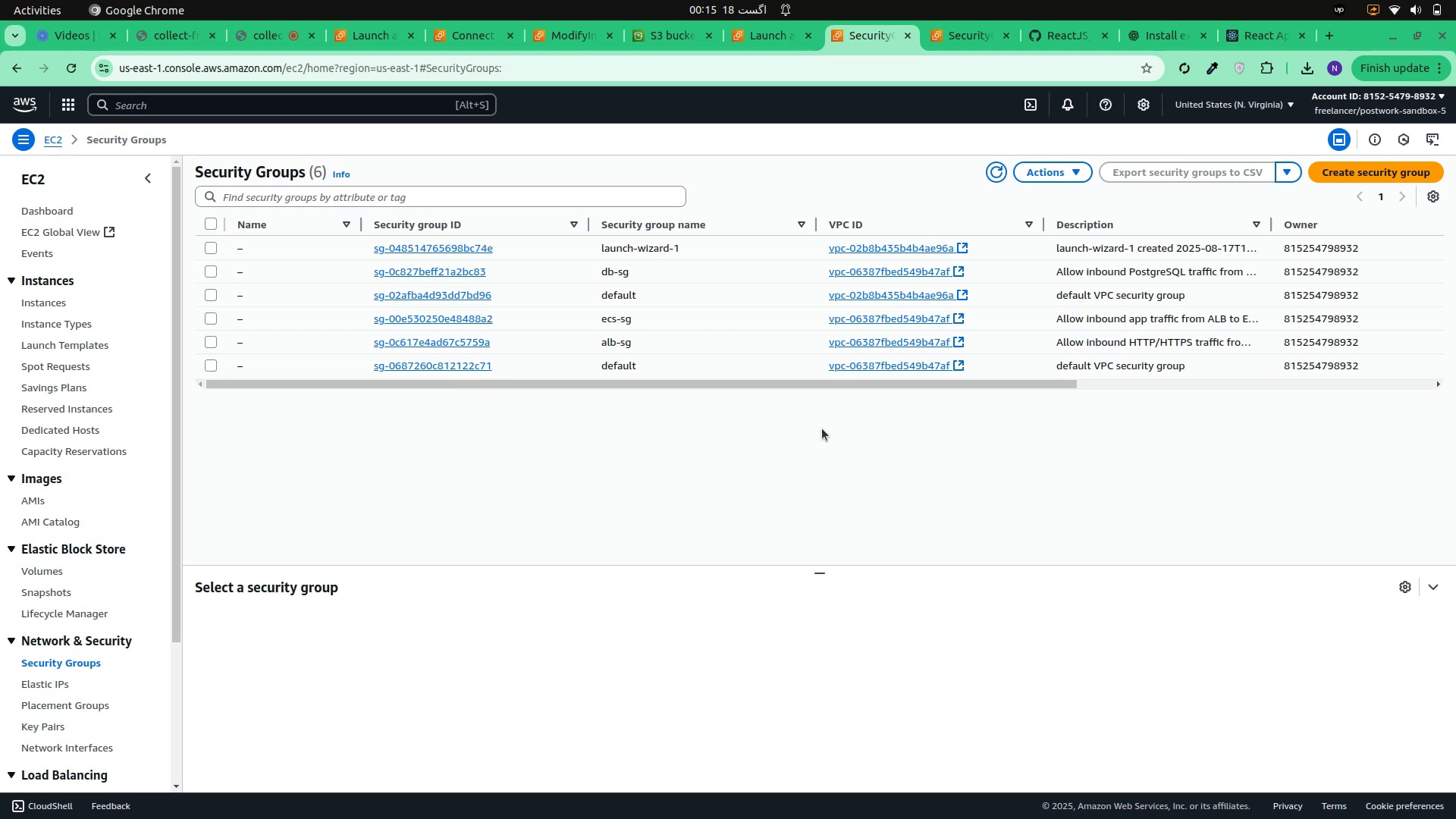 
wait(6.71)
 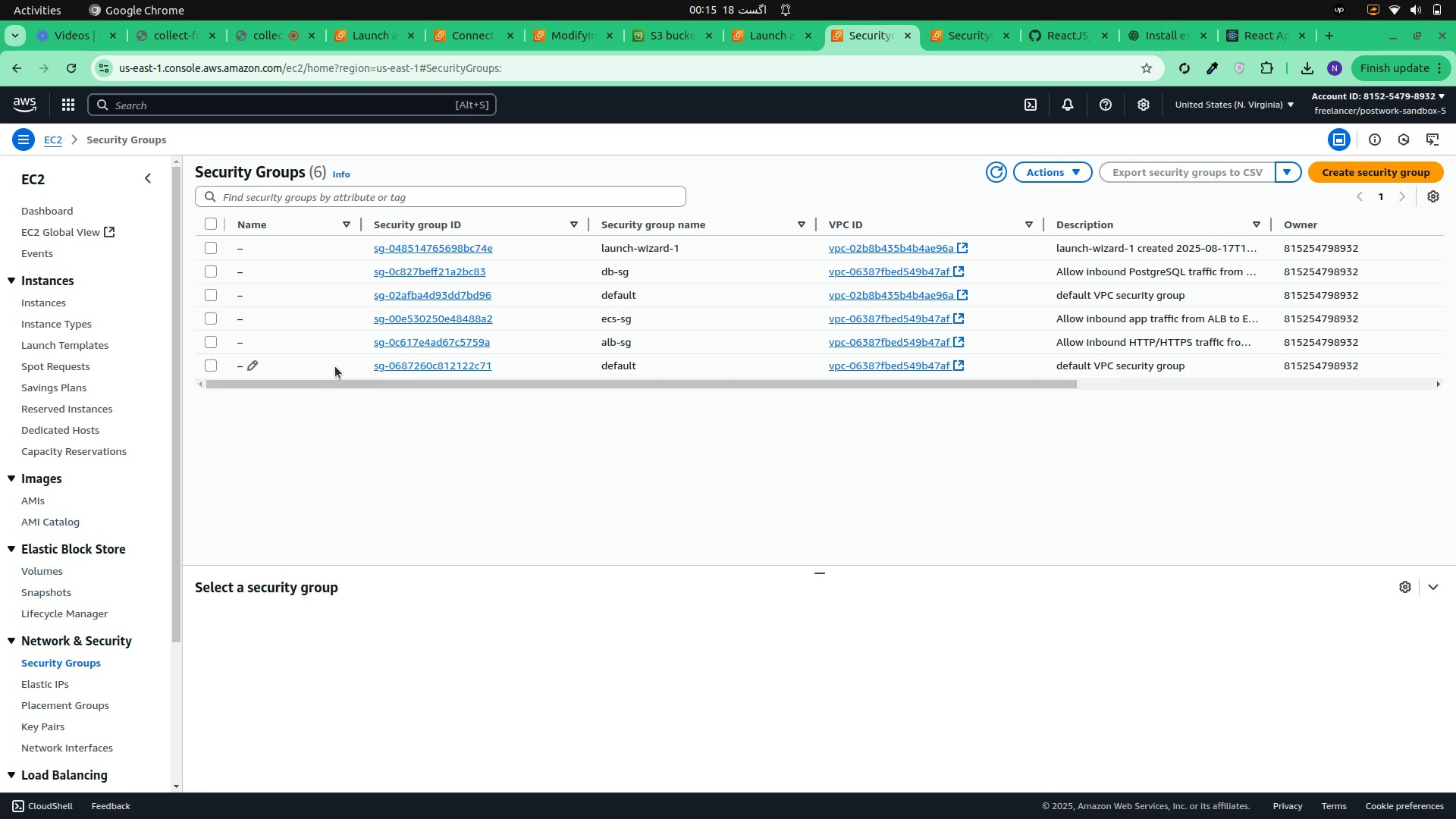 
left_click_drag(start_coordinate=[556, 380], to_coordinate=[442, 419])
 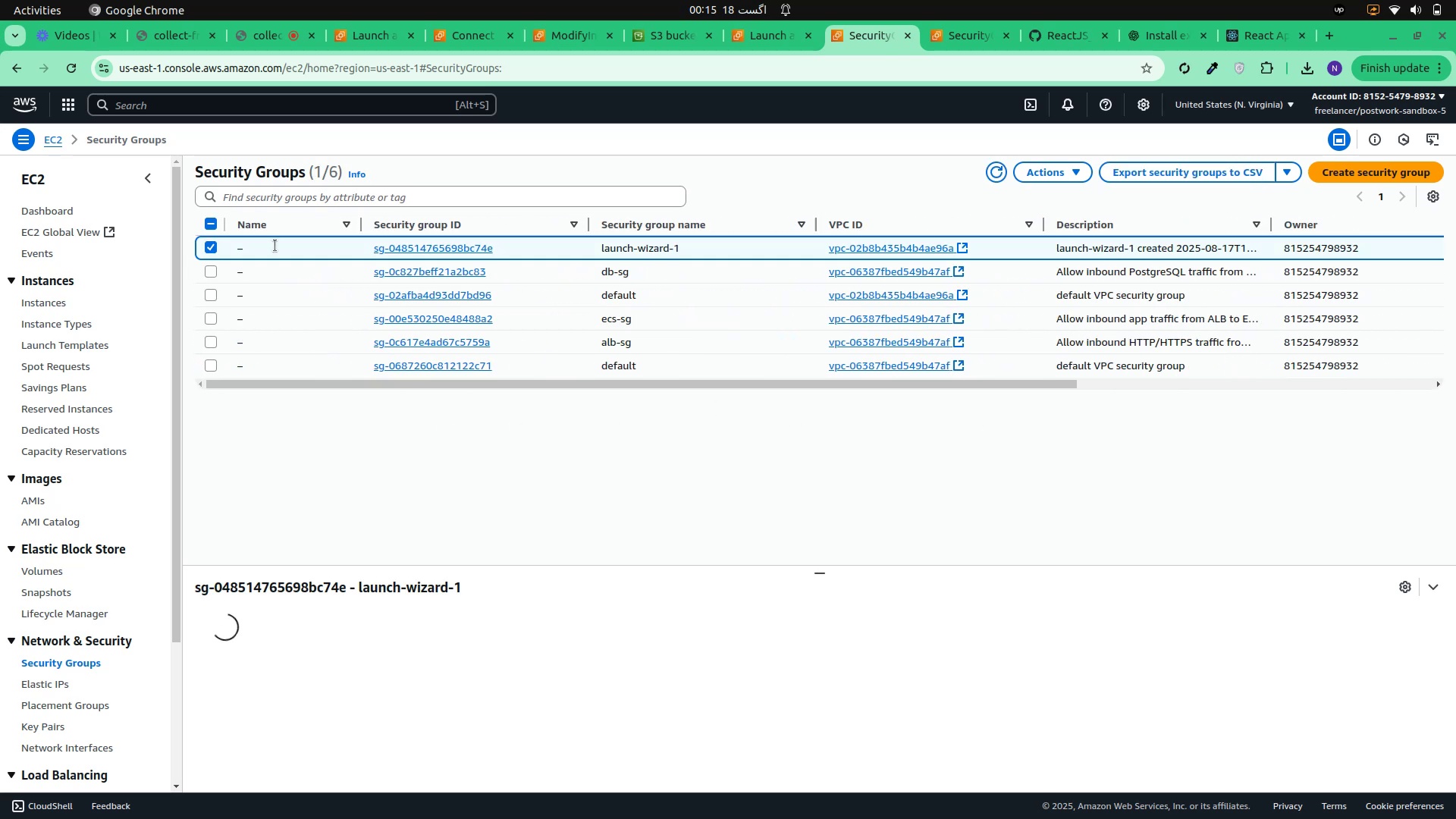 
mouse_move([1057, 204])
 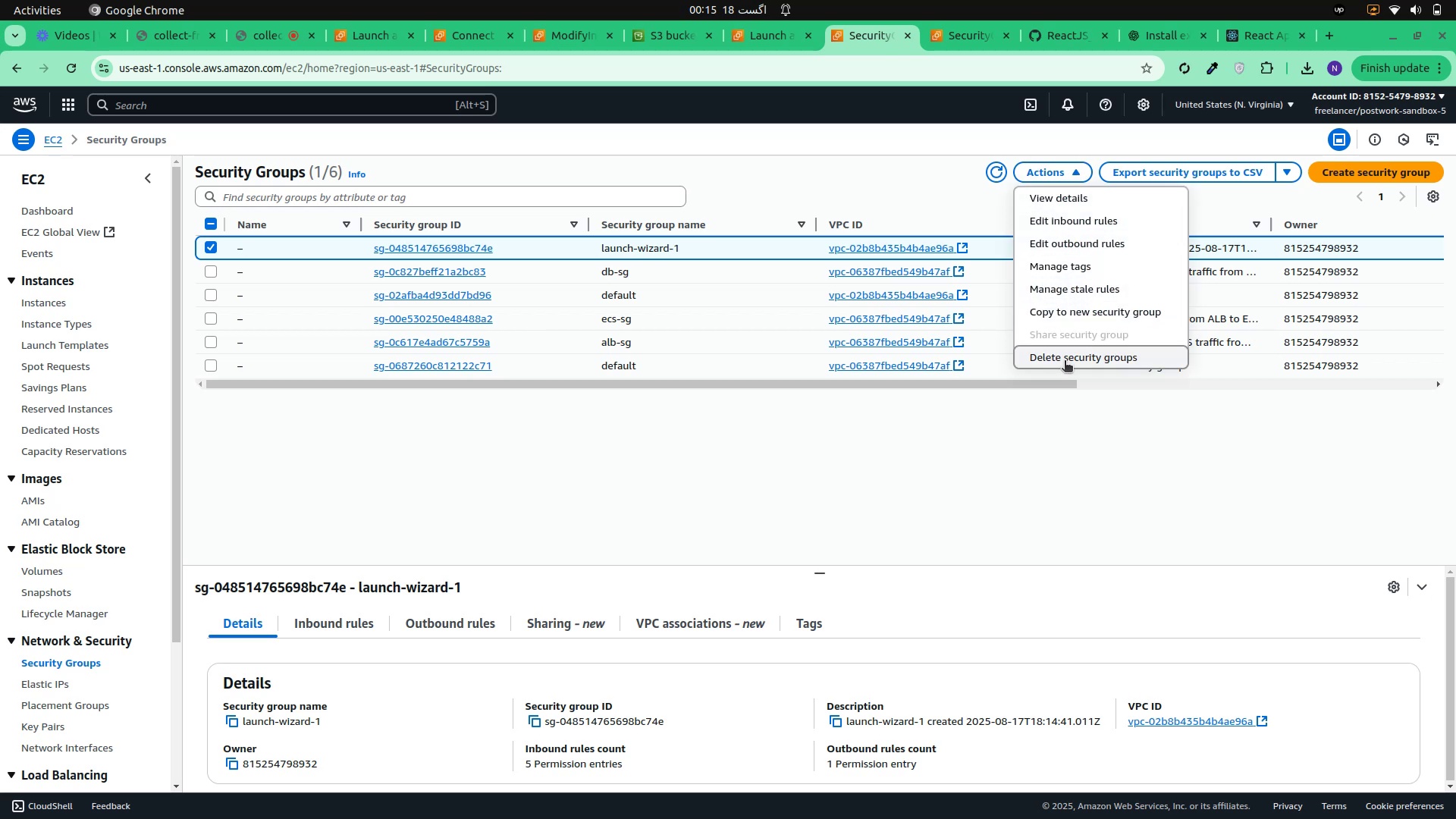 
left_click([1063, 361])
 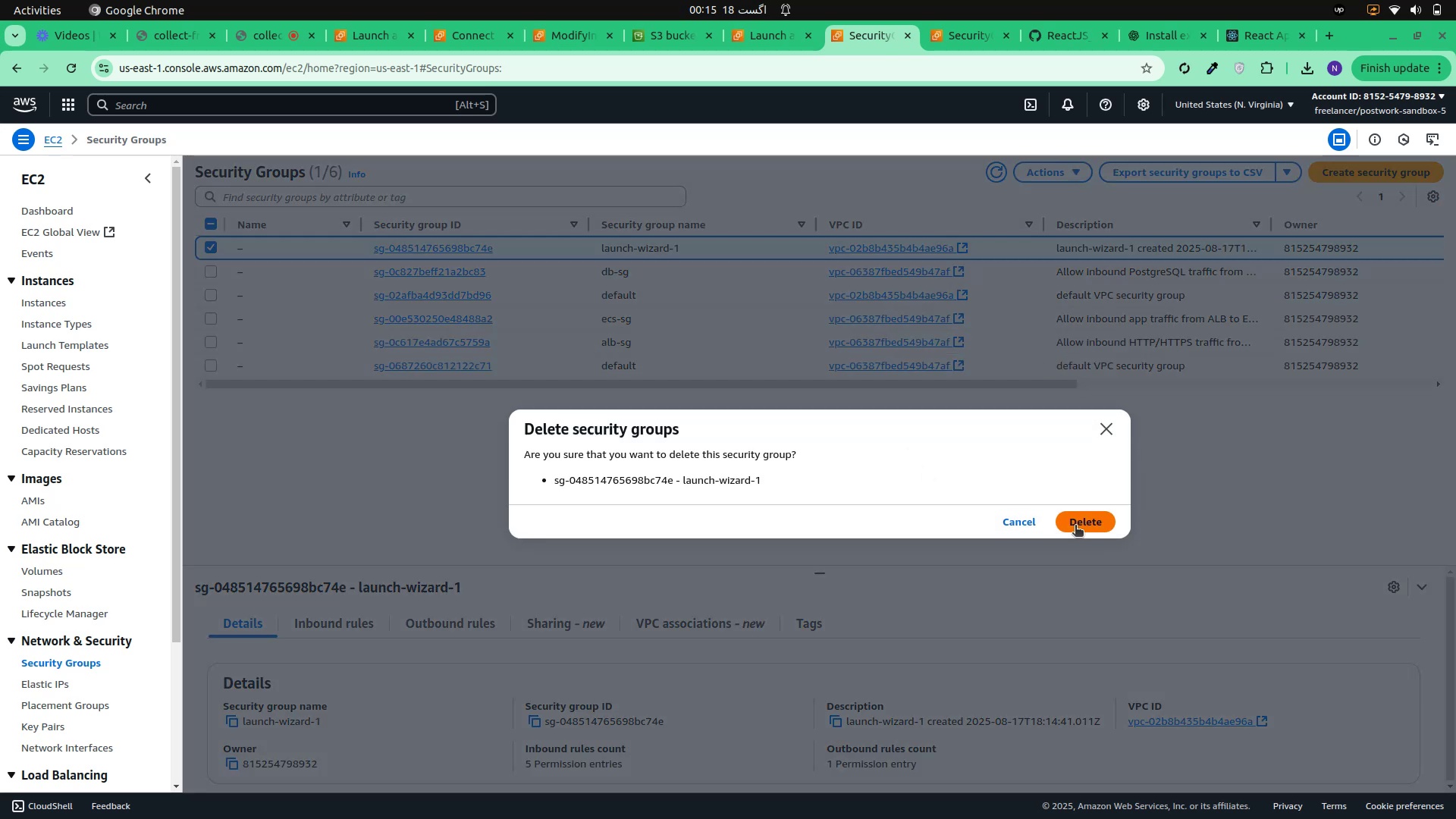 
left_click([1069, 517])
 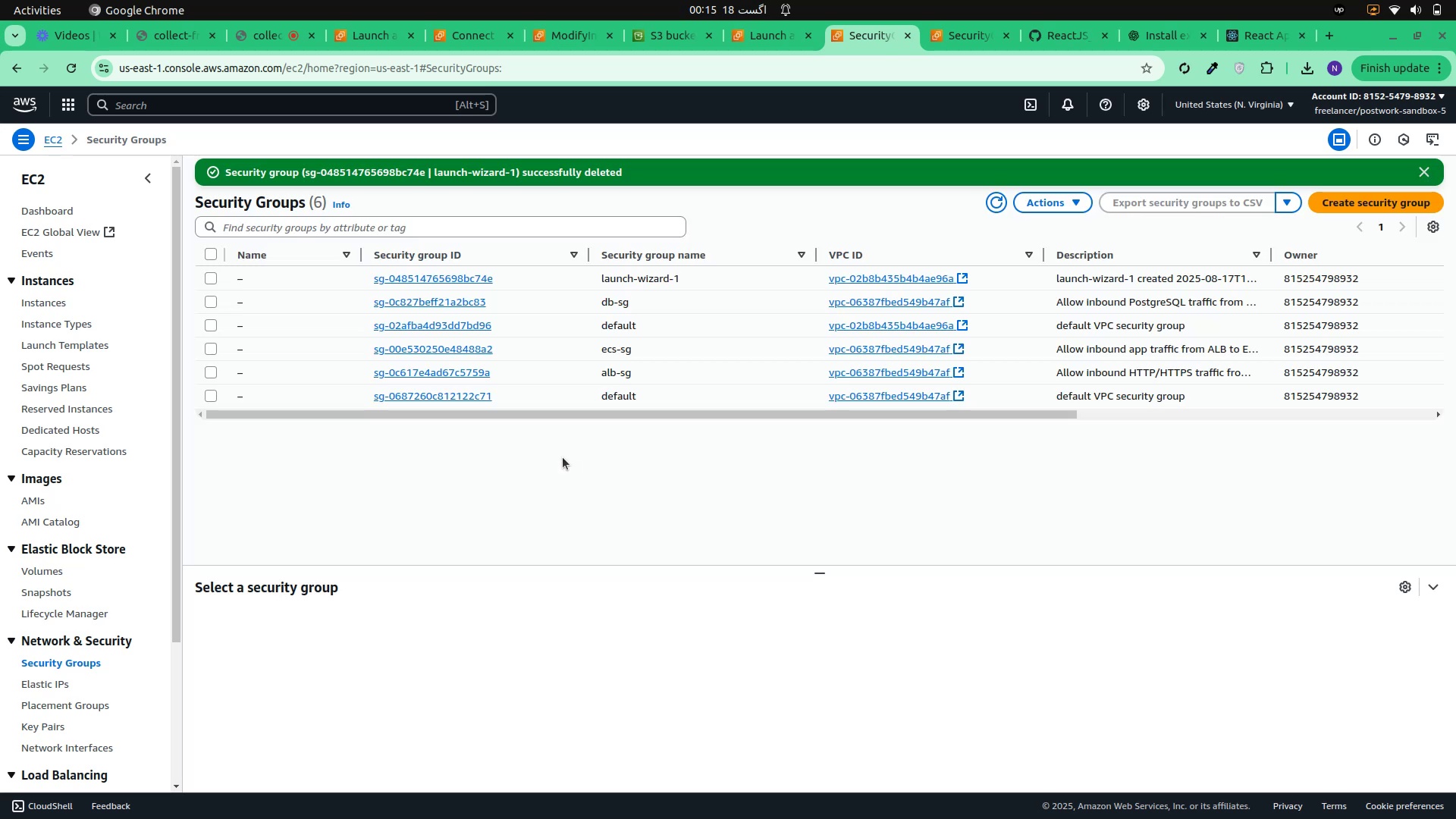 
mouse_move([545, 458])
 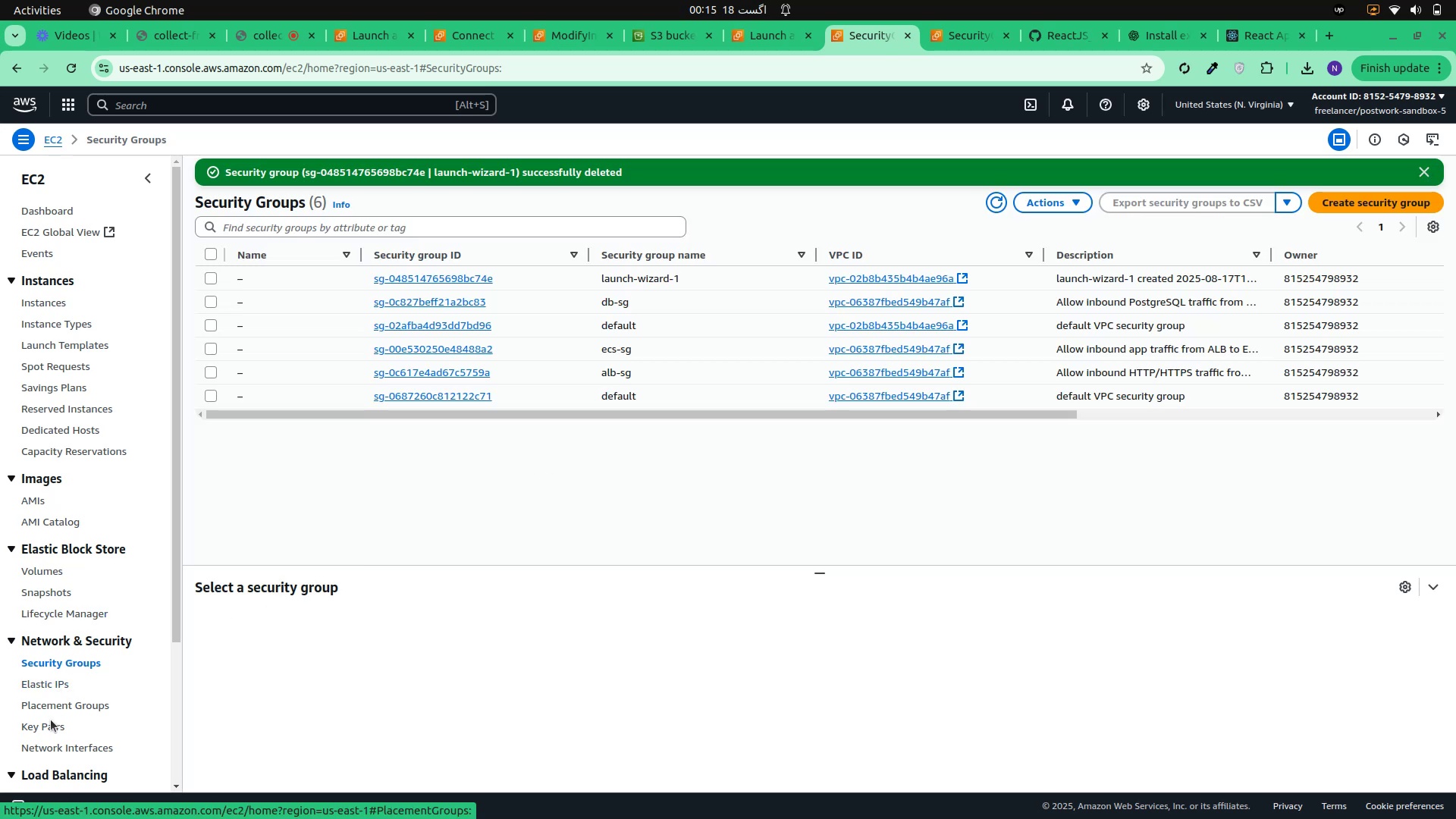 
left_click([35, 726])
 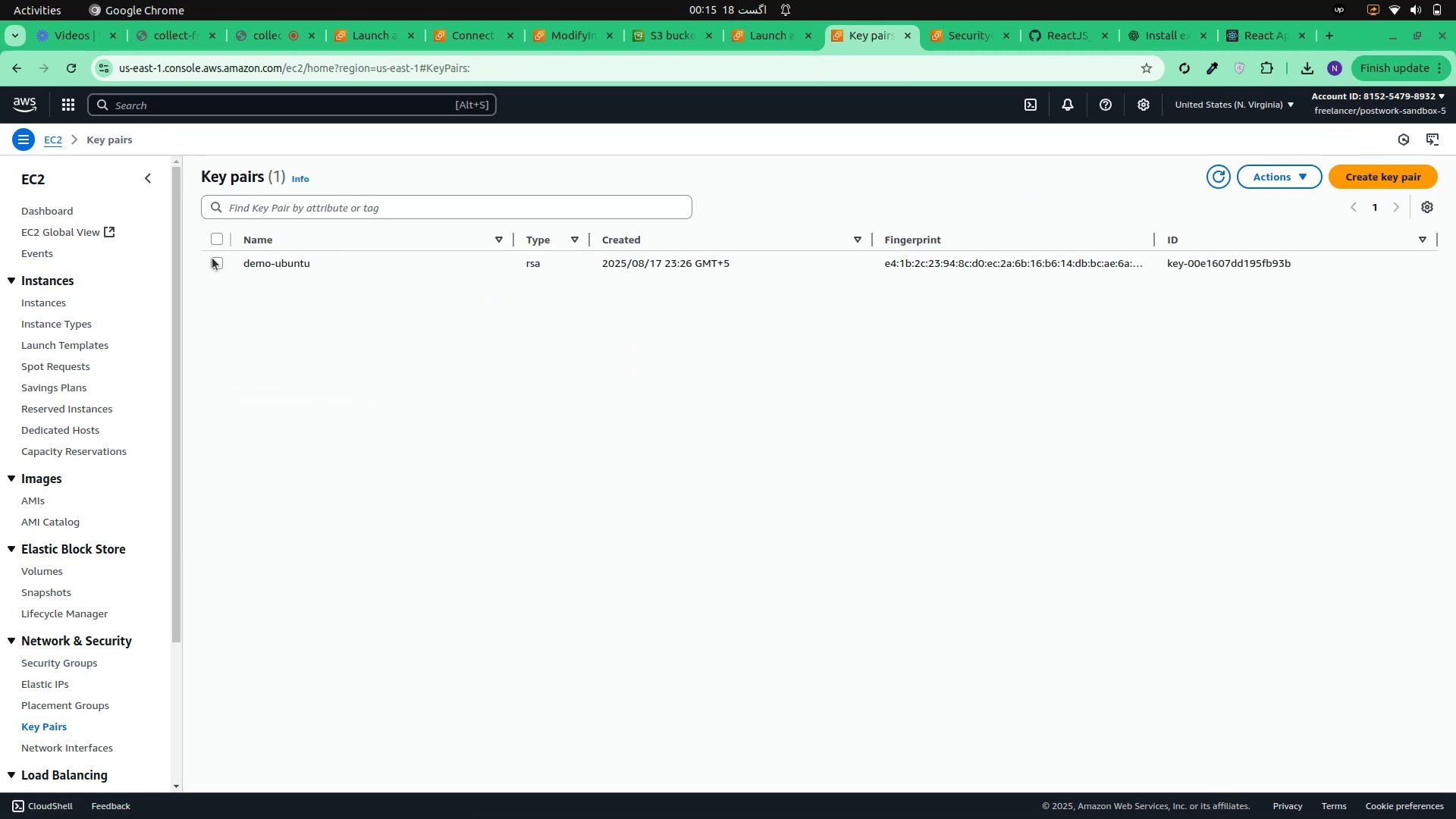 
left_click([215, 262])
 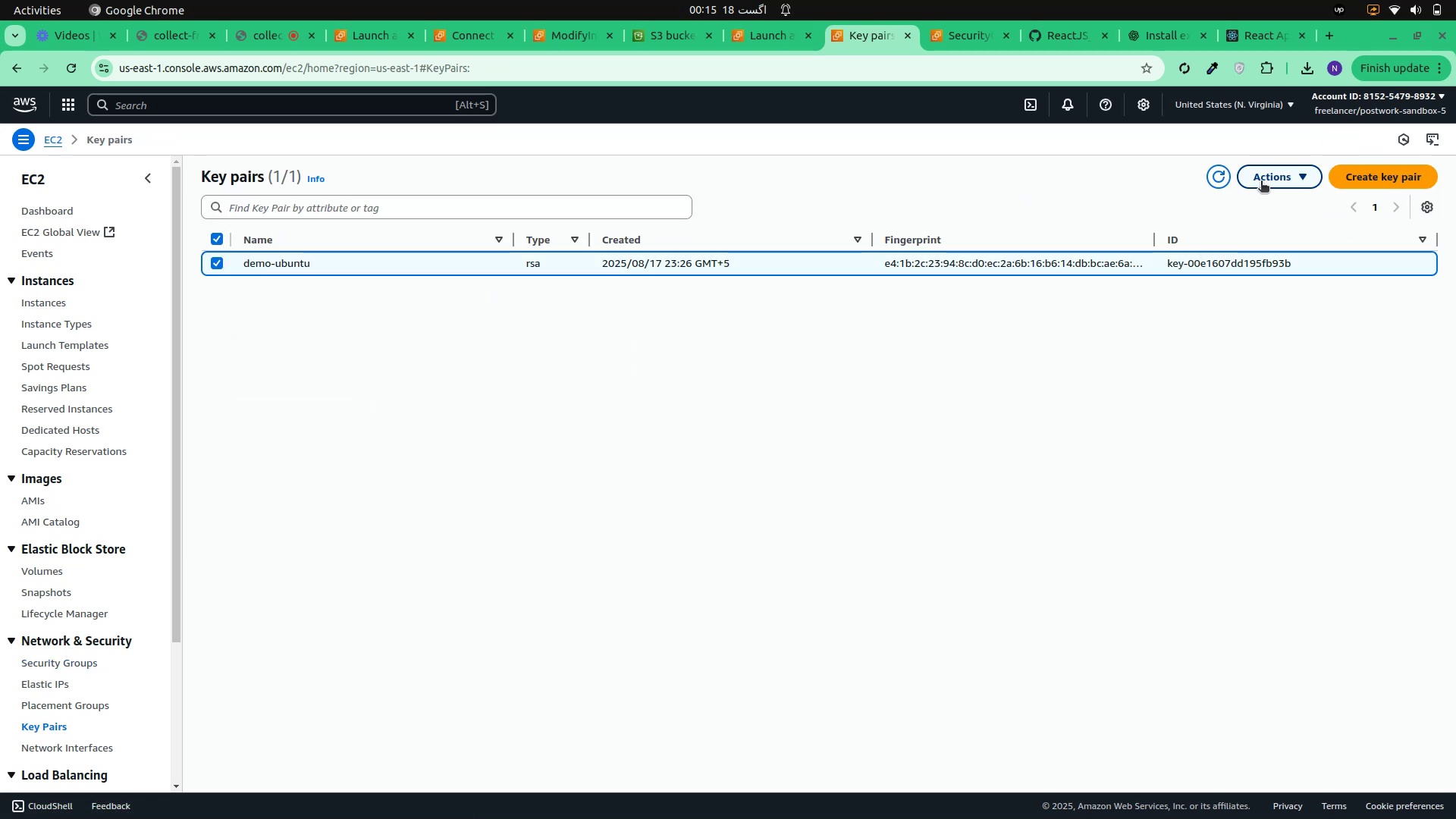 
left_click([1269, 180])
 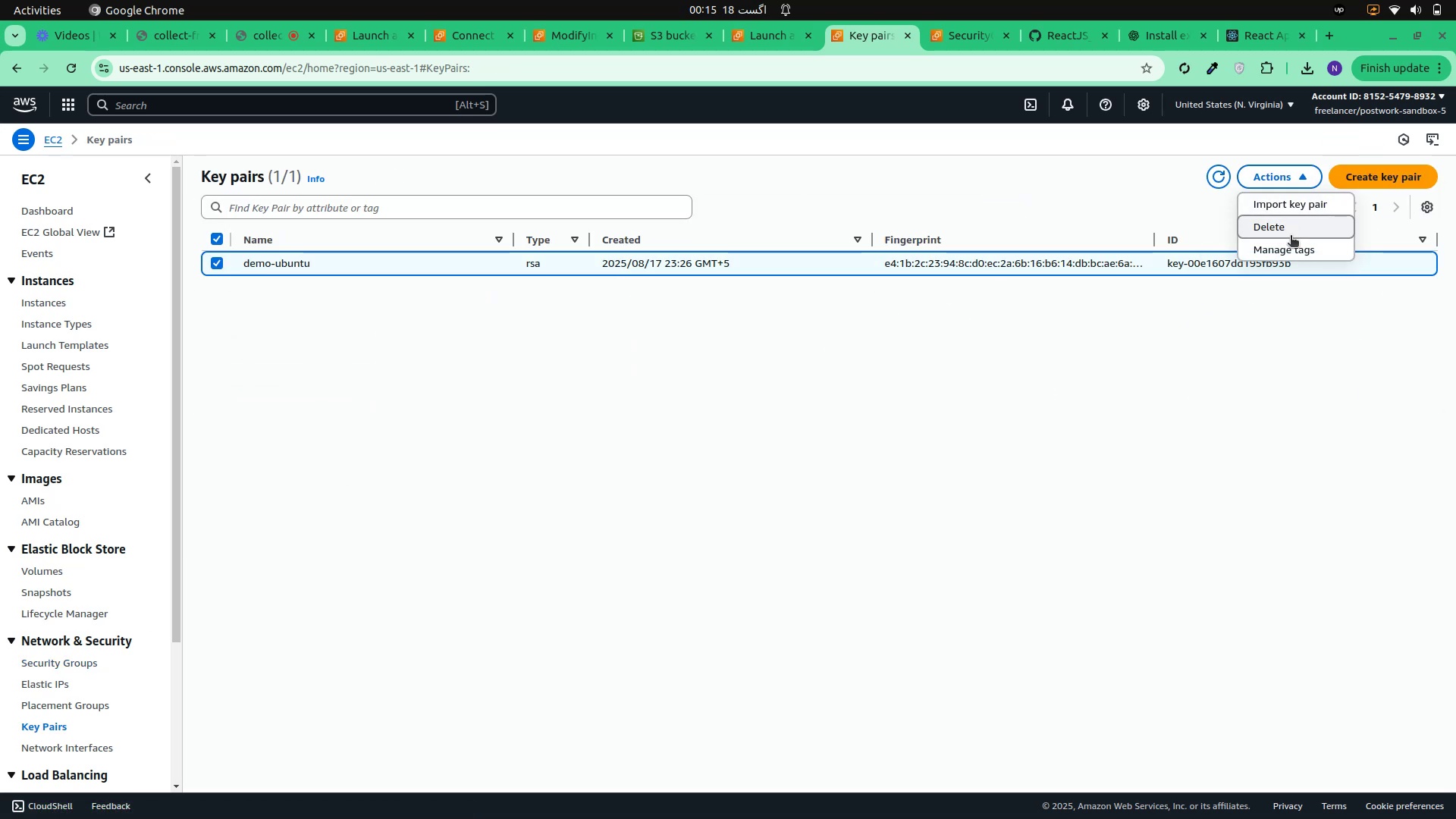 
left_click([1291, 236])
 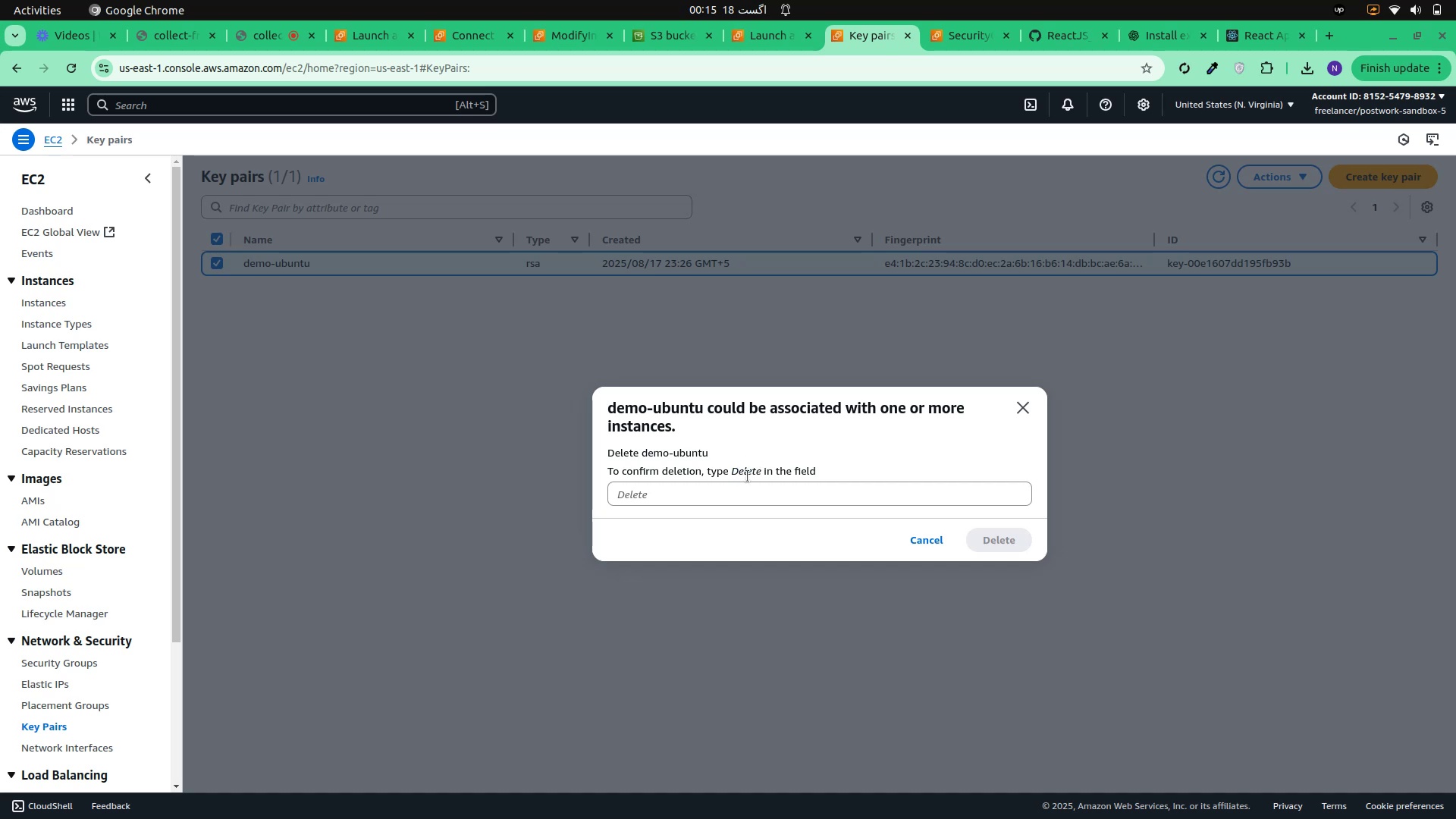 
wait(7.97)
 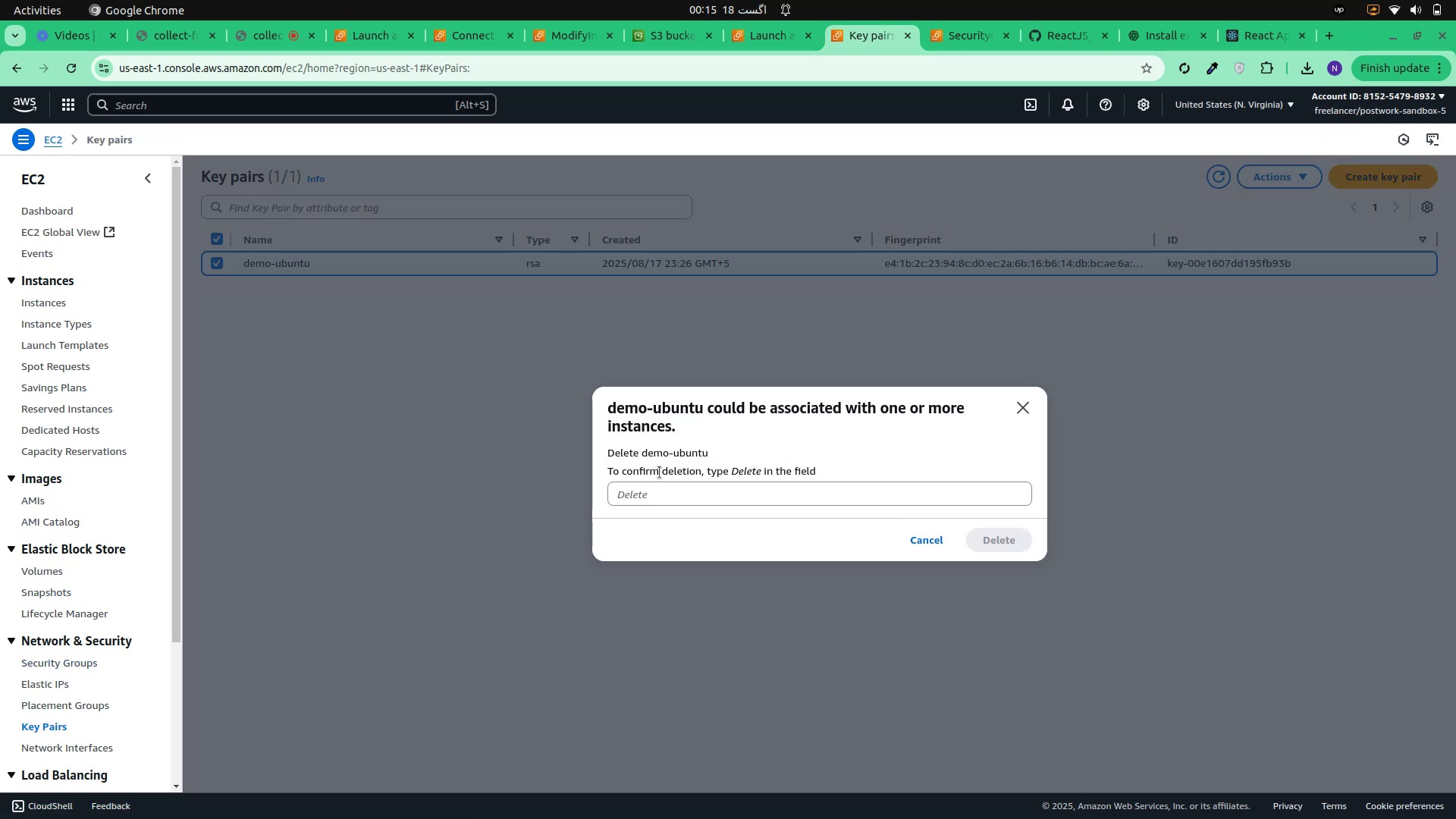 
key(Control+V)
 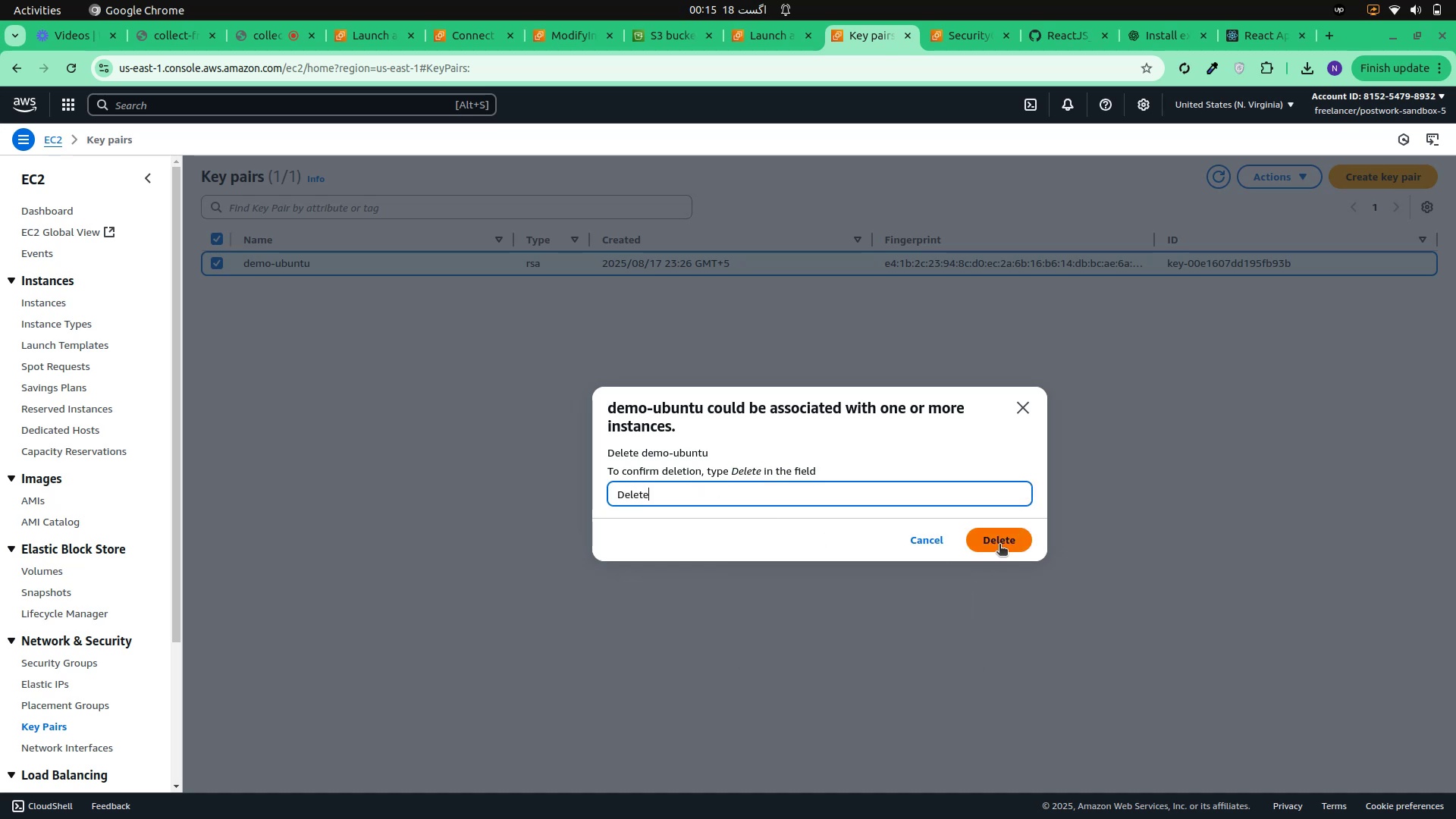 